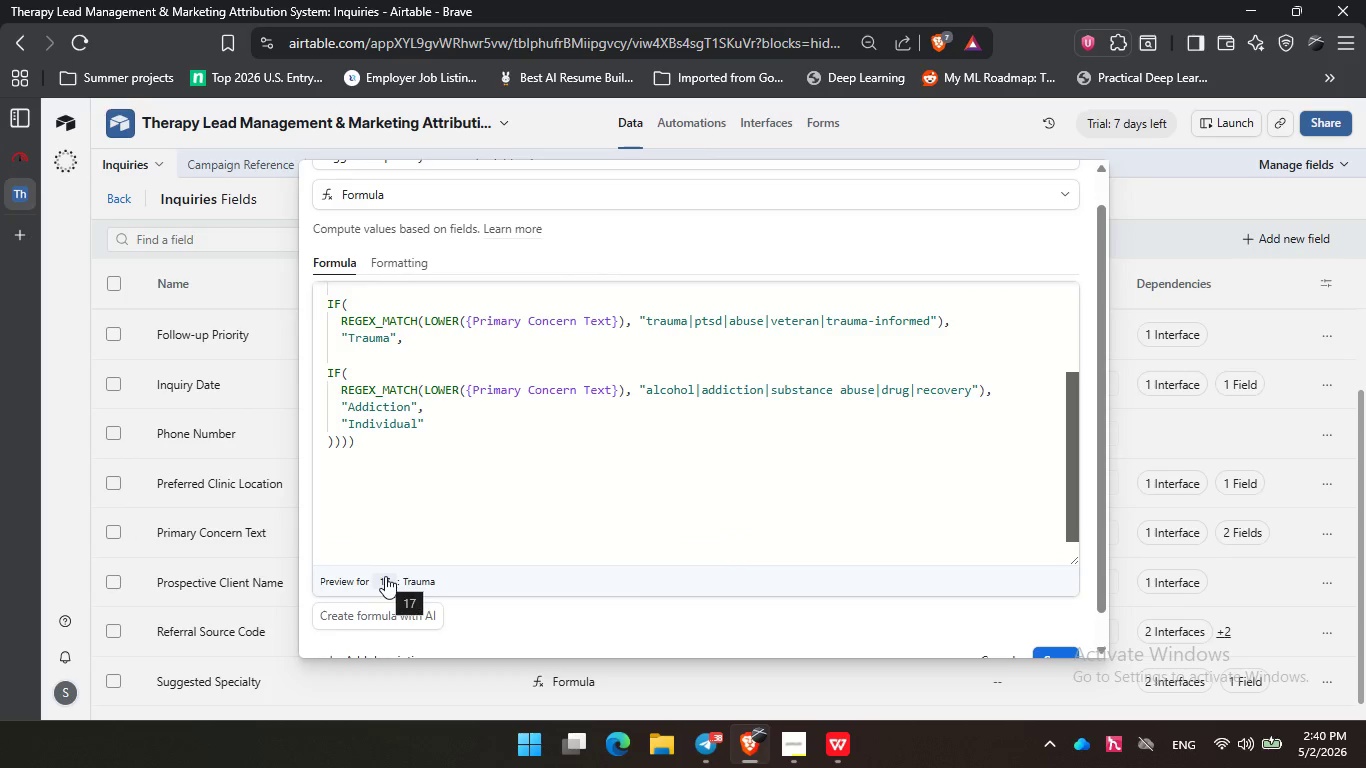 
left_click([385, 576])
 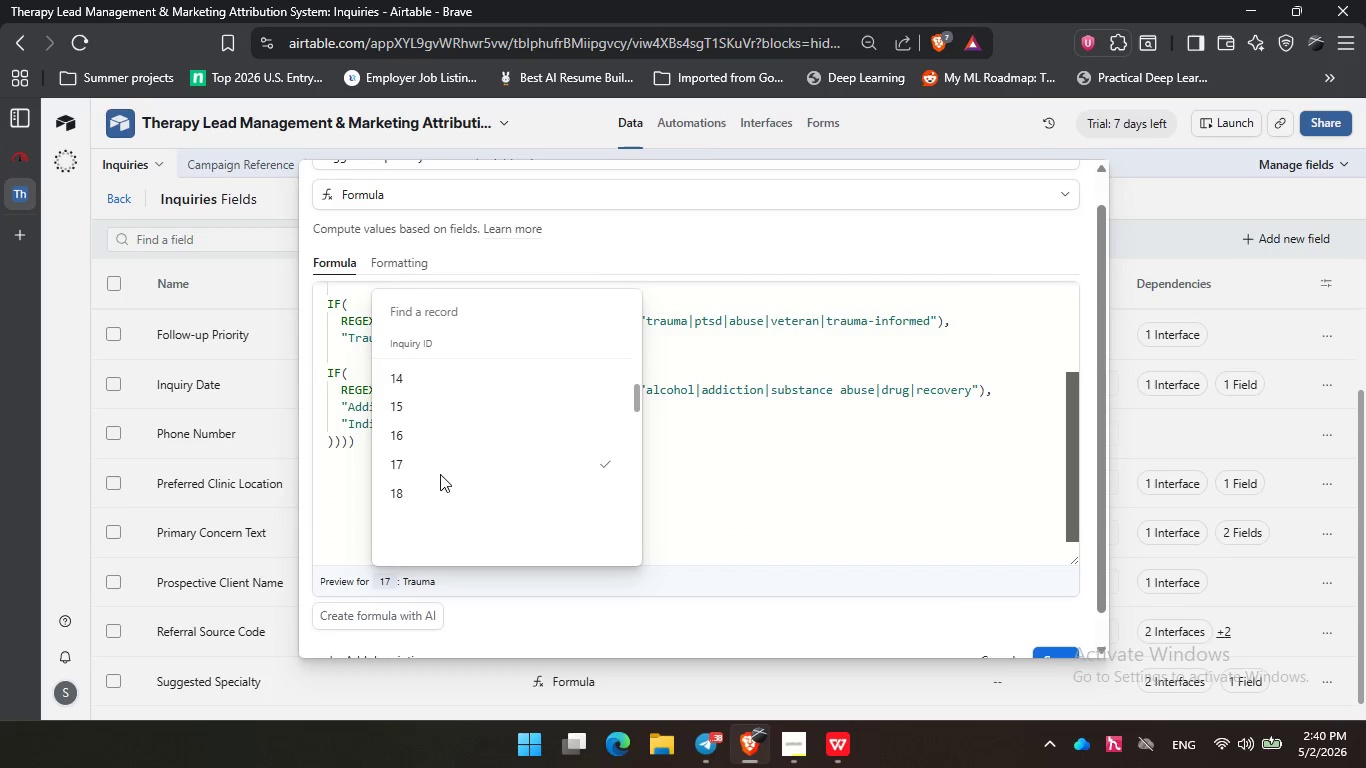 
scroll: coordinate [440, 474], scroll_direction: down, amount: 5.0
 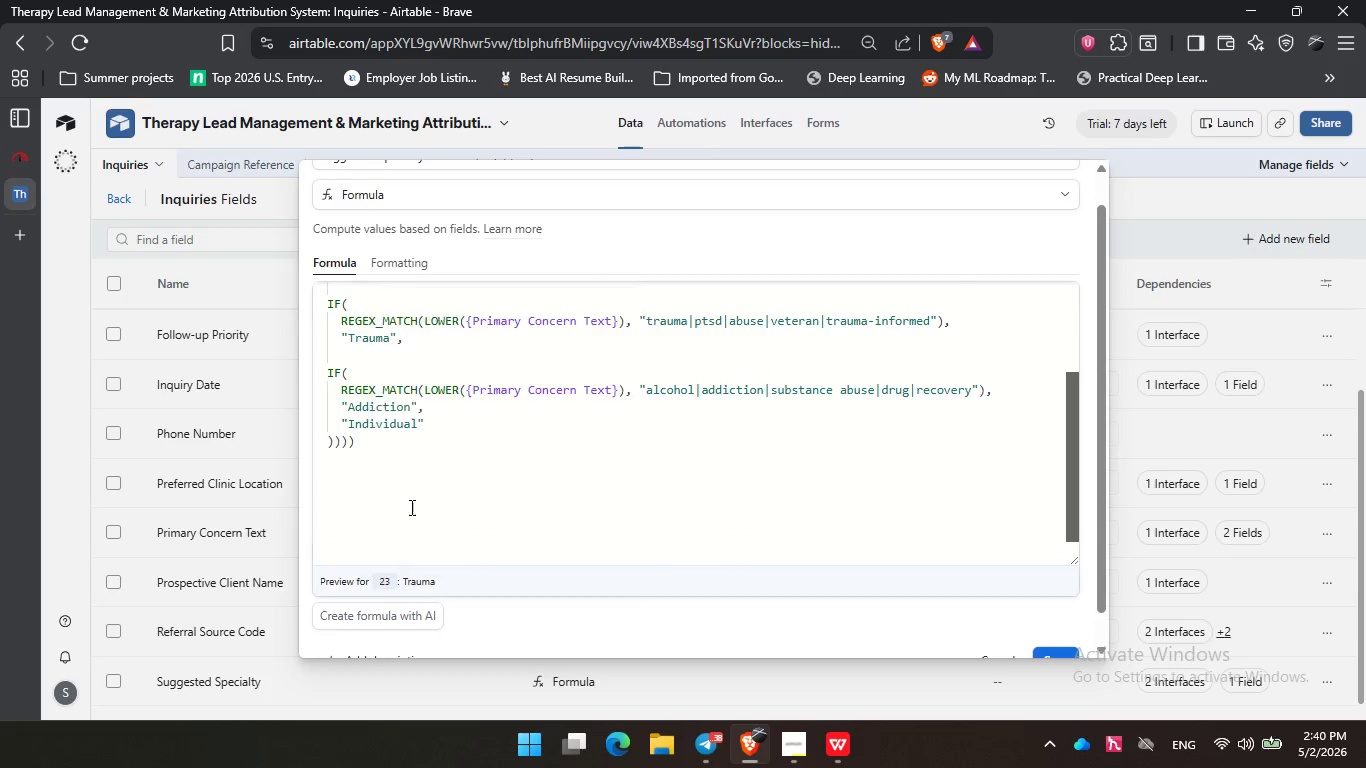 
left_click([410, 507])
 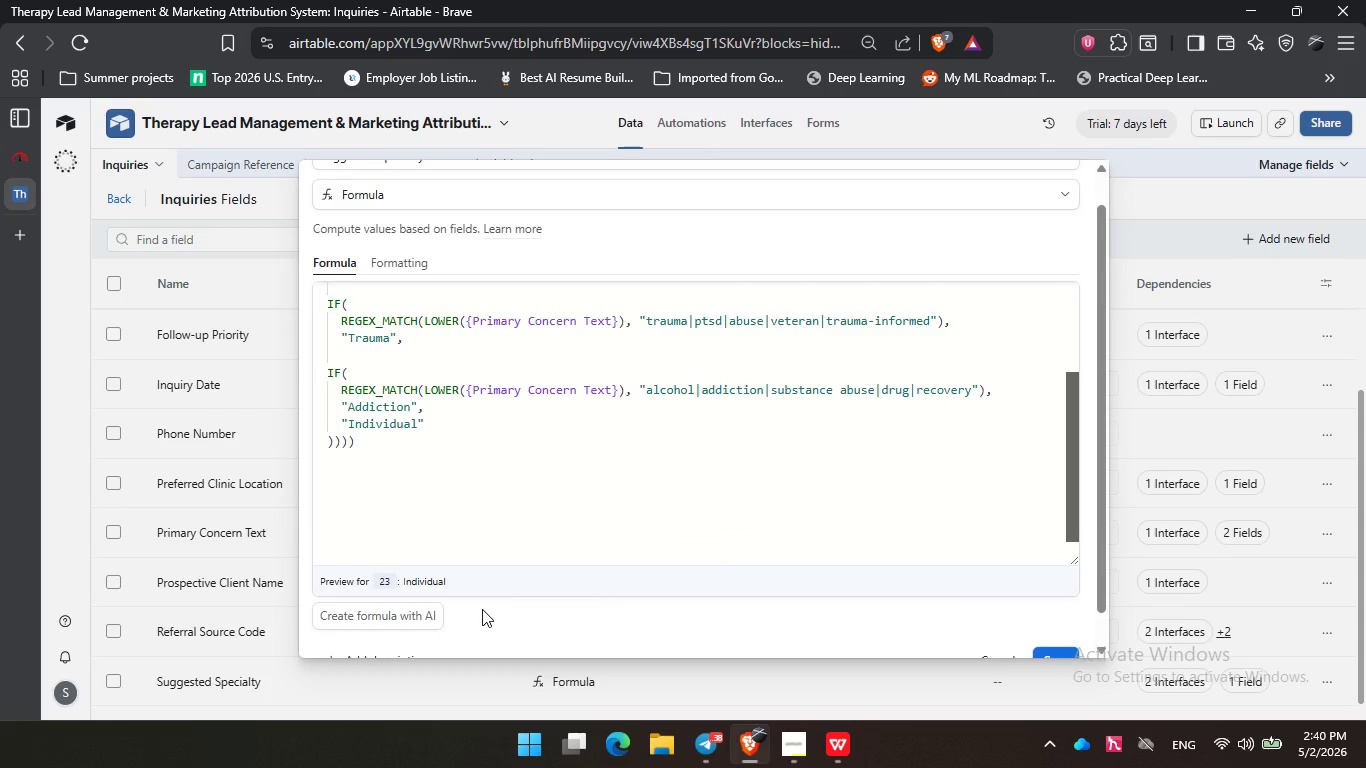 
left_click([482, 609])
 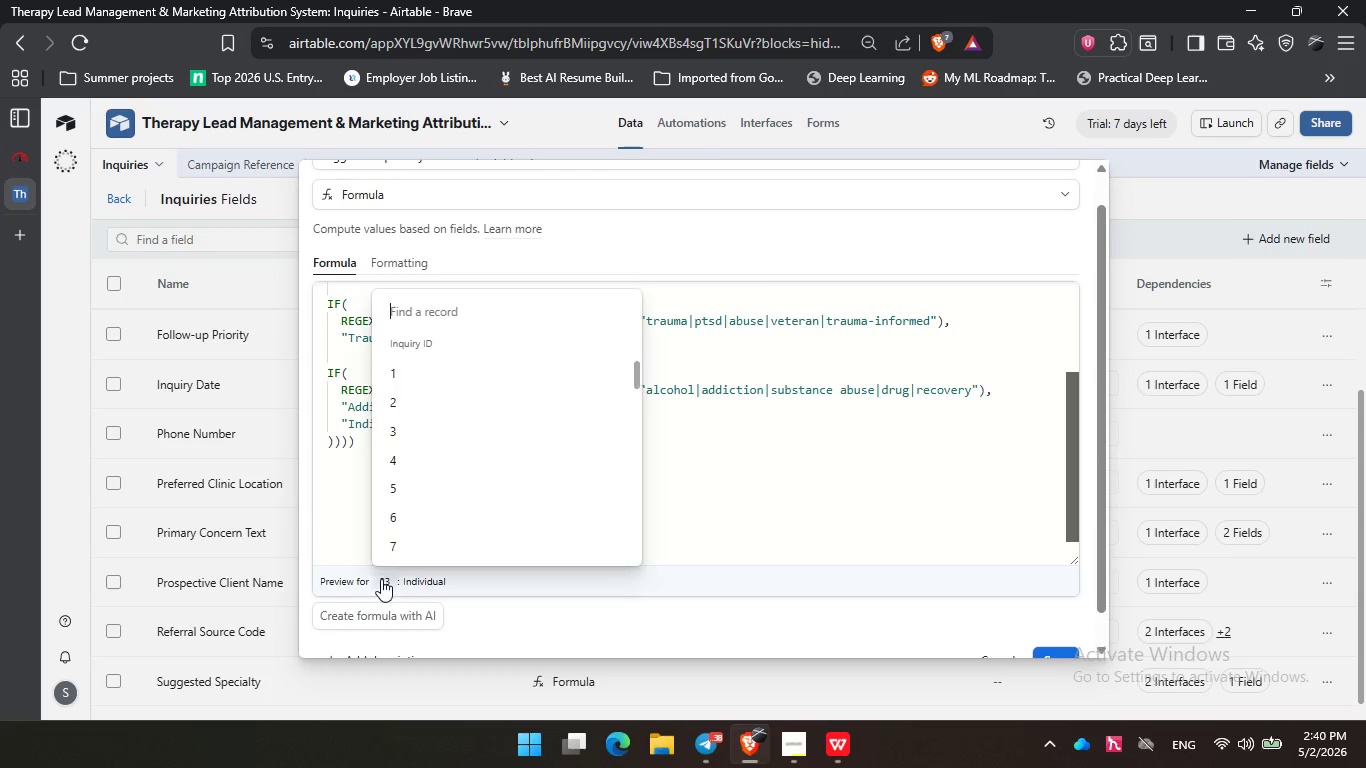 
left_click([381, 579])
 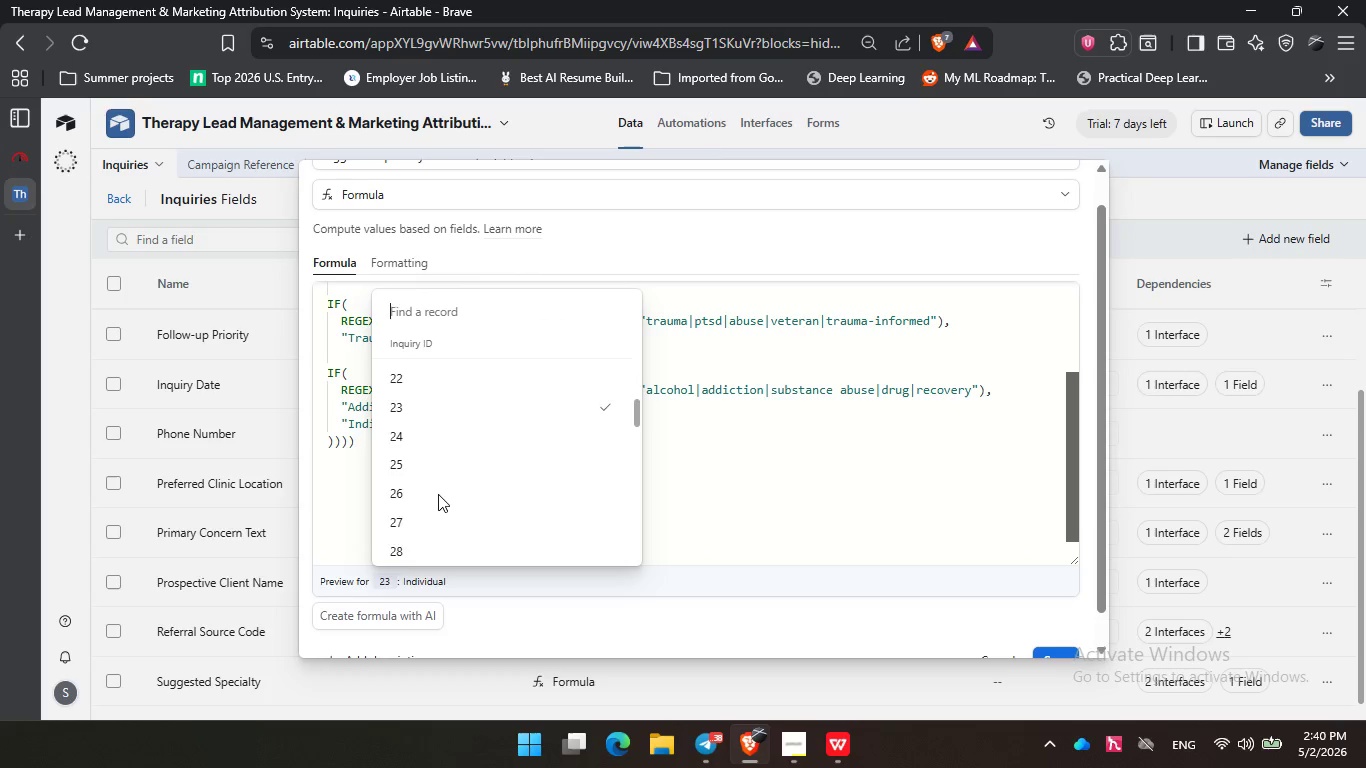 
scroll: coordinate [438, 494], scroll_direction: up, amount: 4.0
 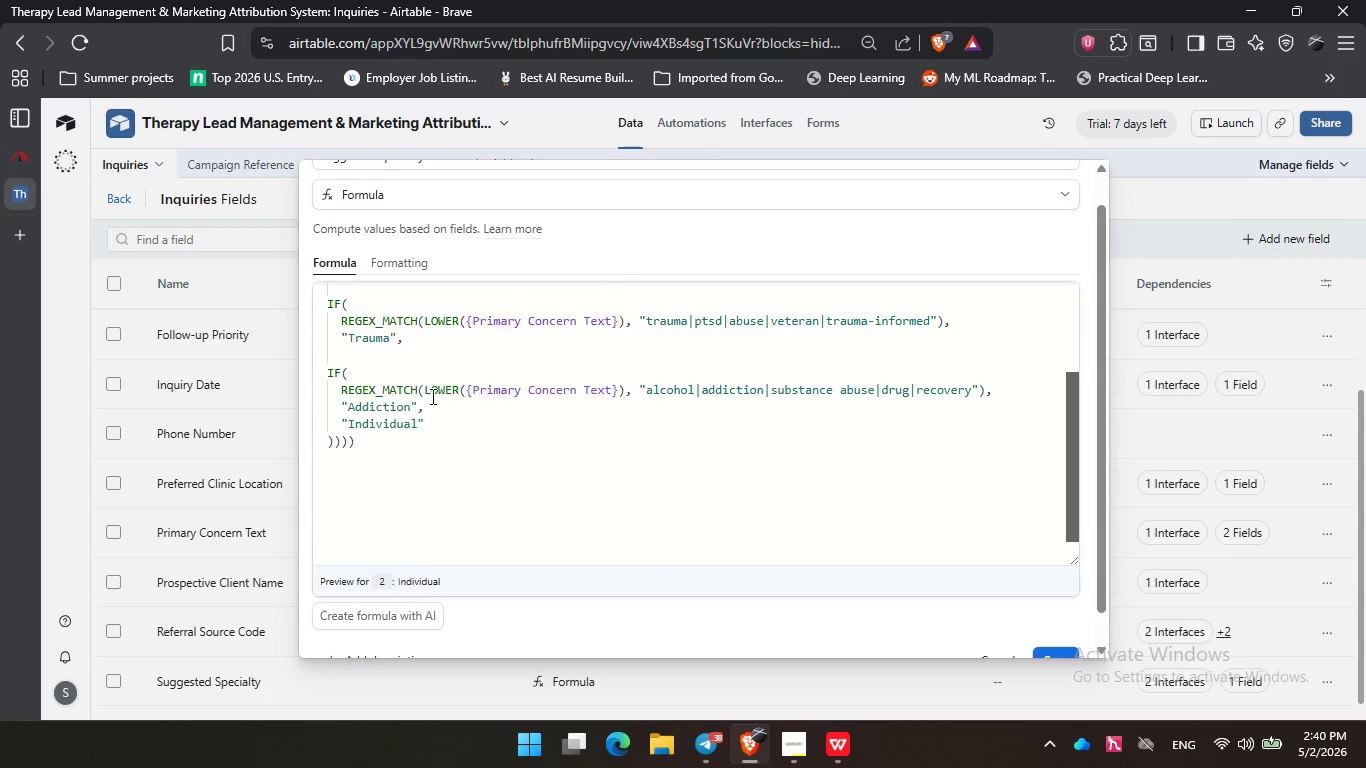 
left_click([431, 396])
 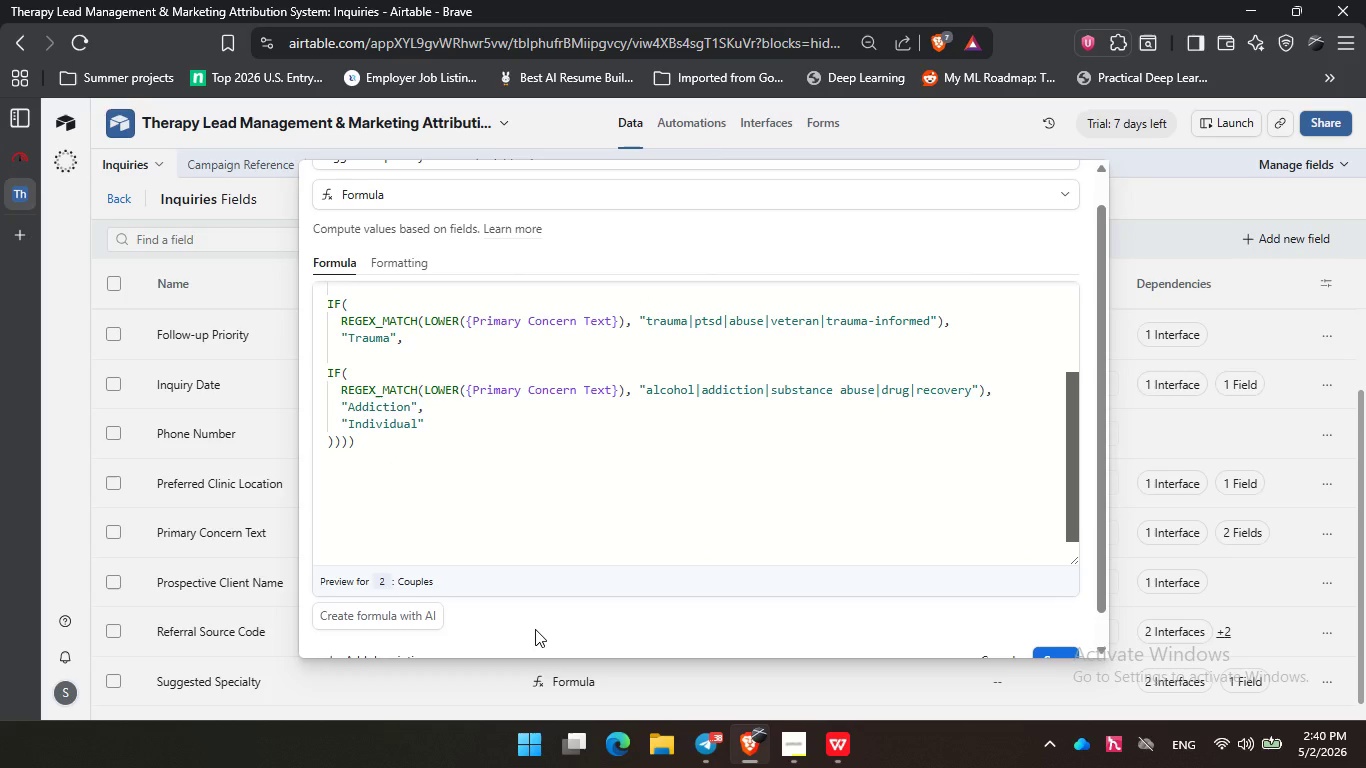 
left_click([535, 629])
 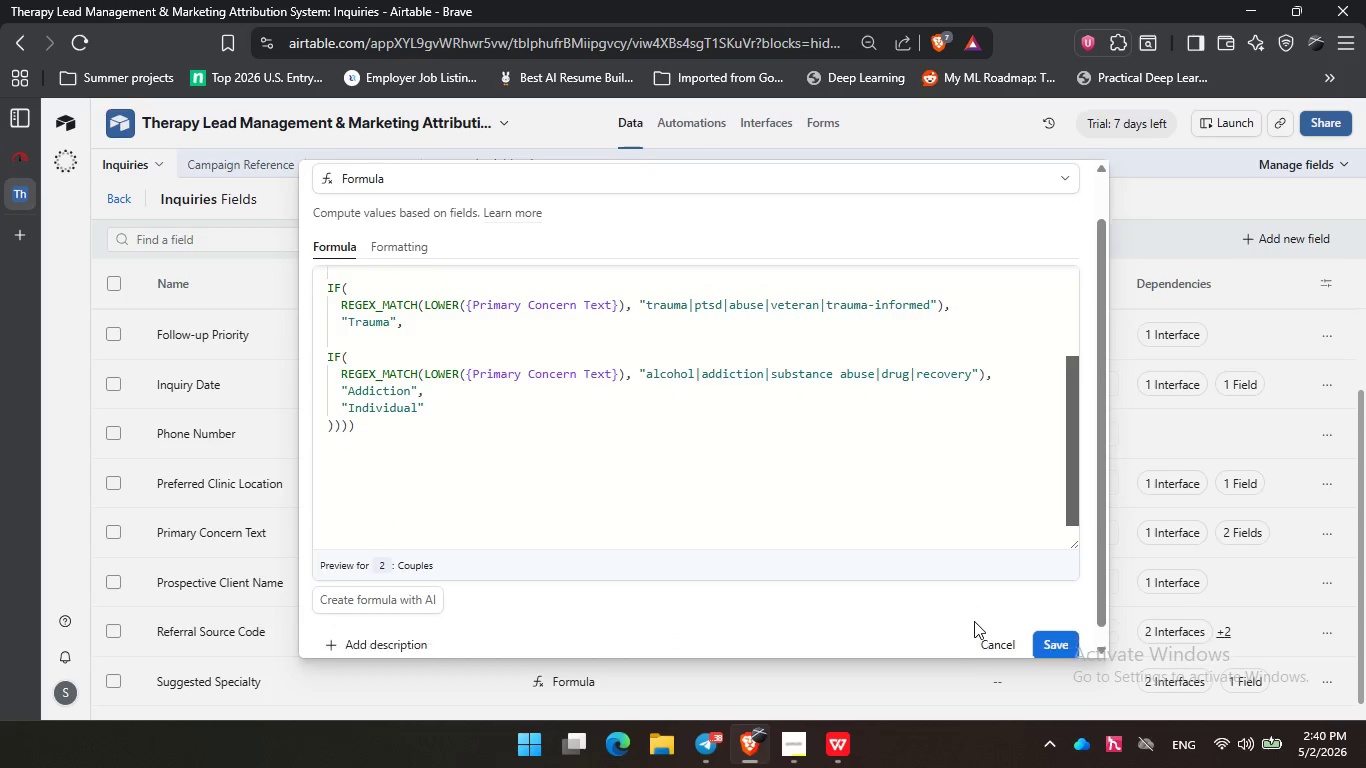 
scroll: coordinate [974, 621], scroll_direction: down, amount: 1.0
 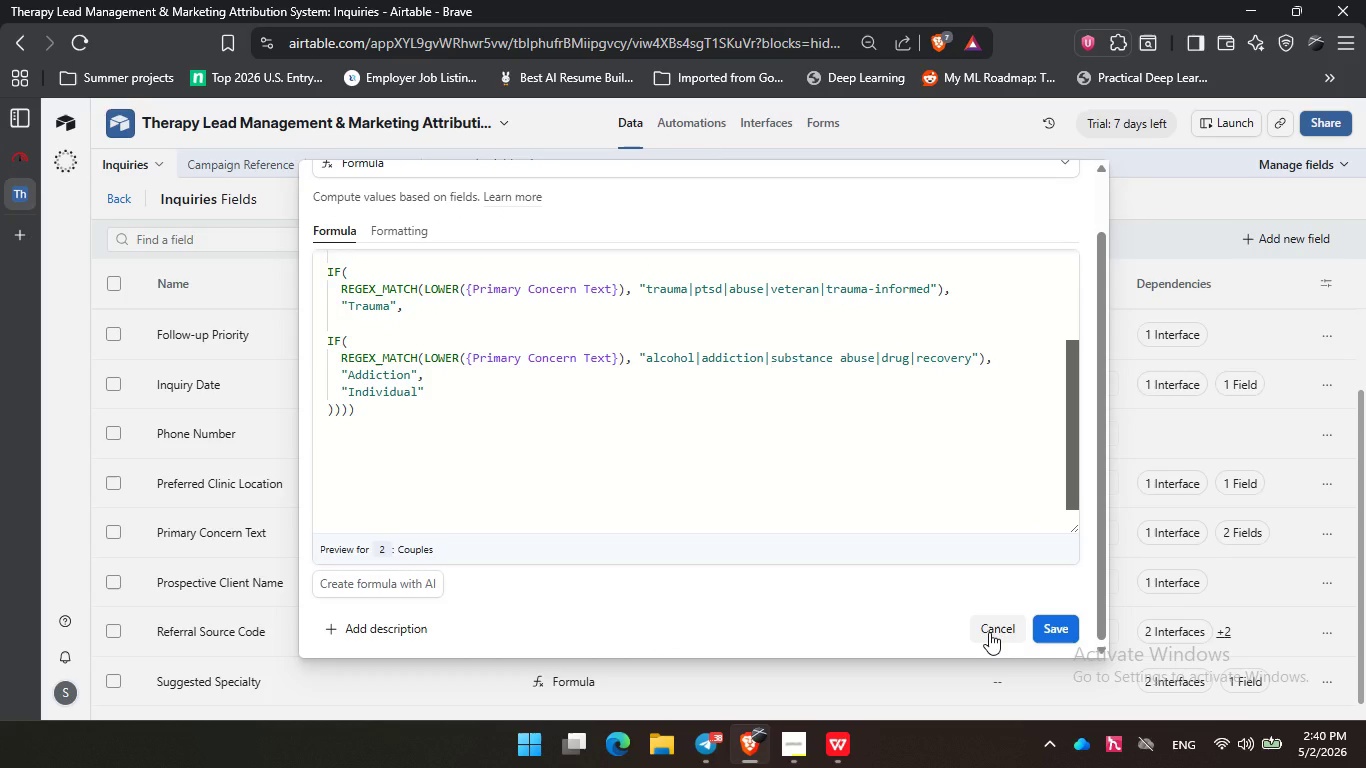 
left_click([989, 632])
 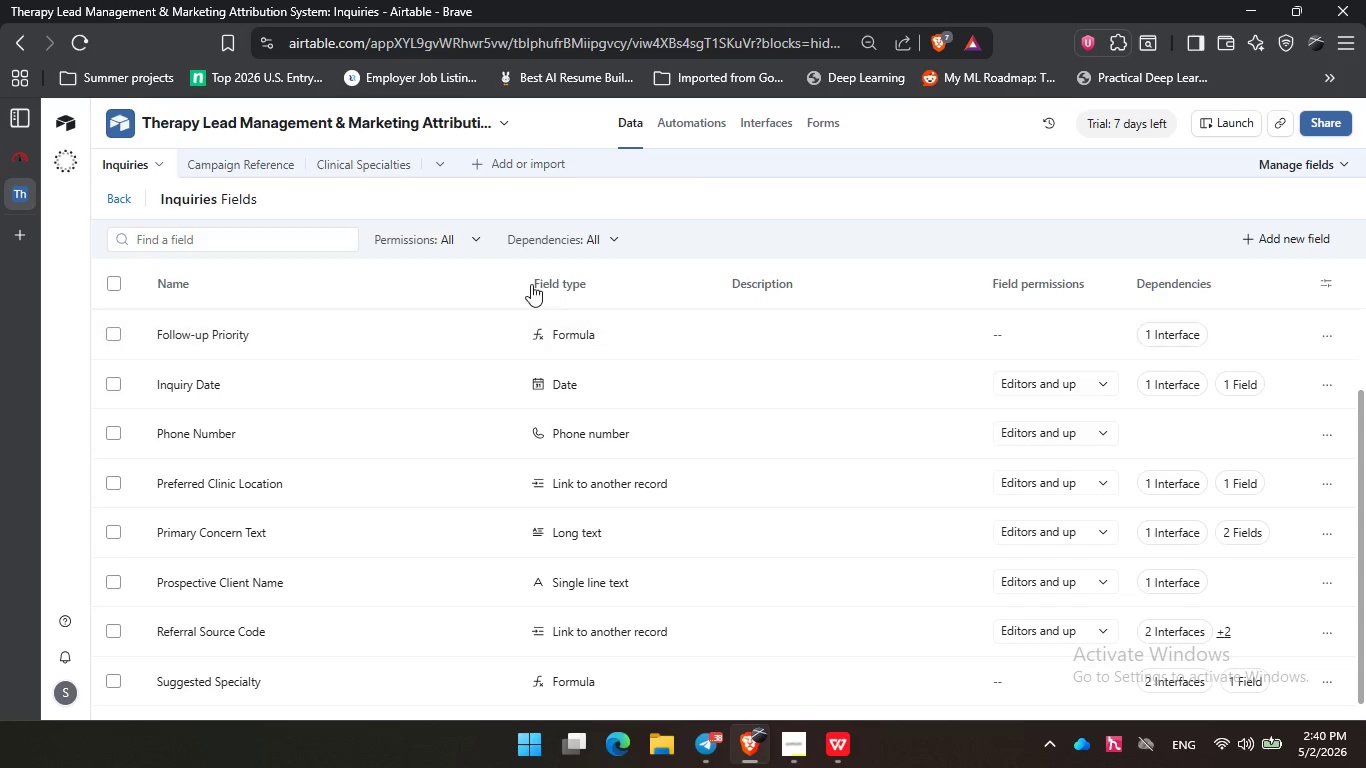 
left_click([213, 163])
 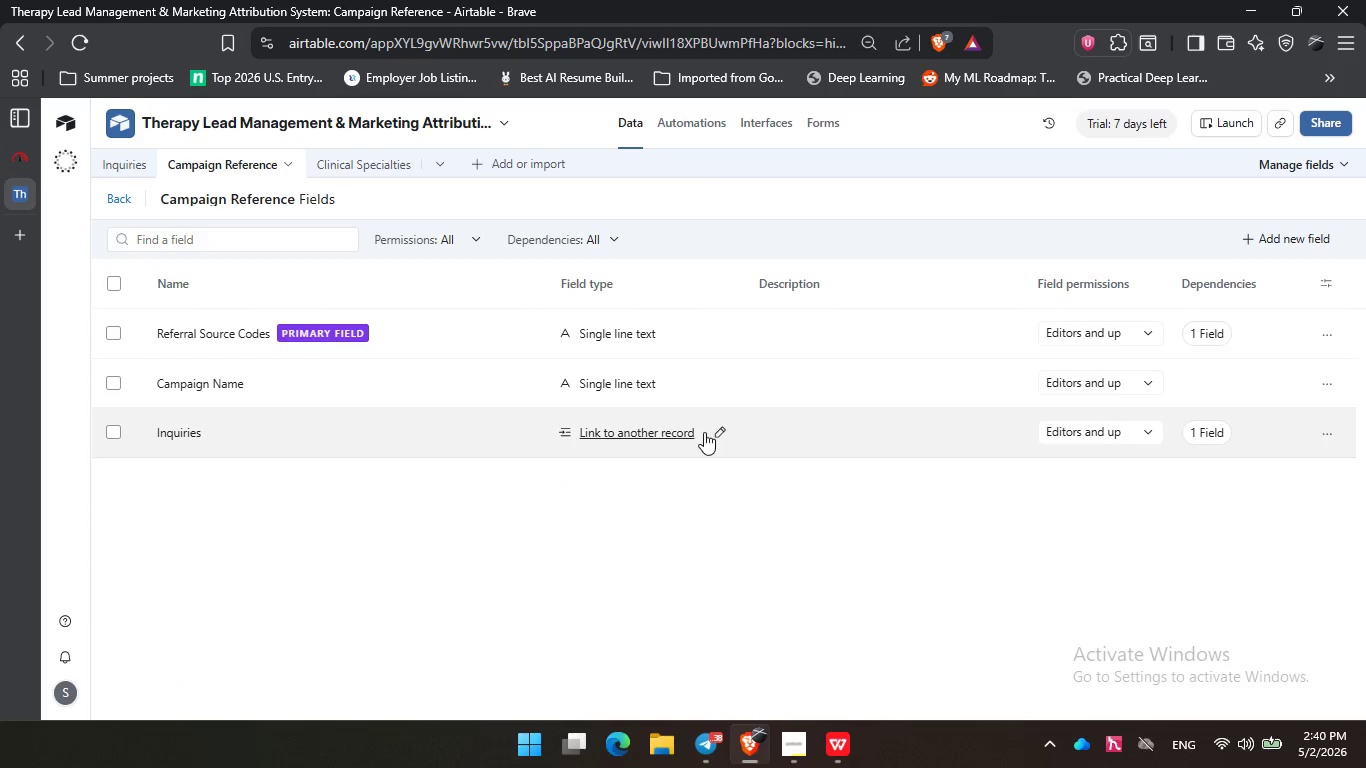 
left_click([704, 432])
 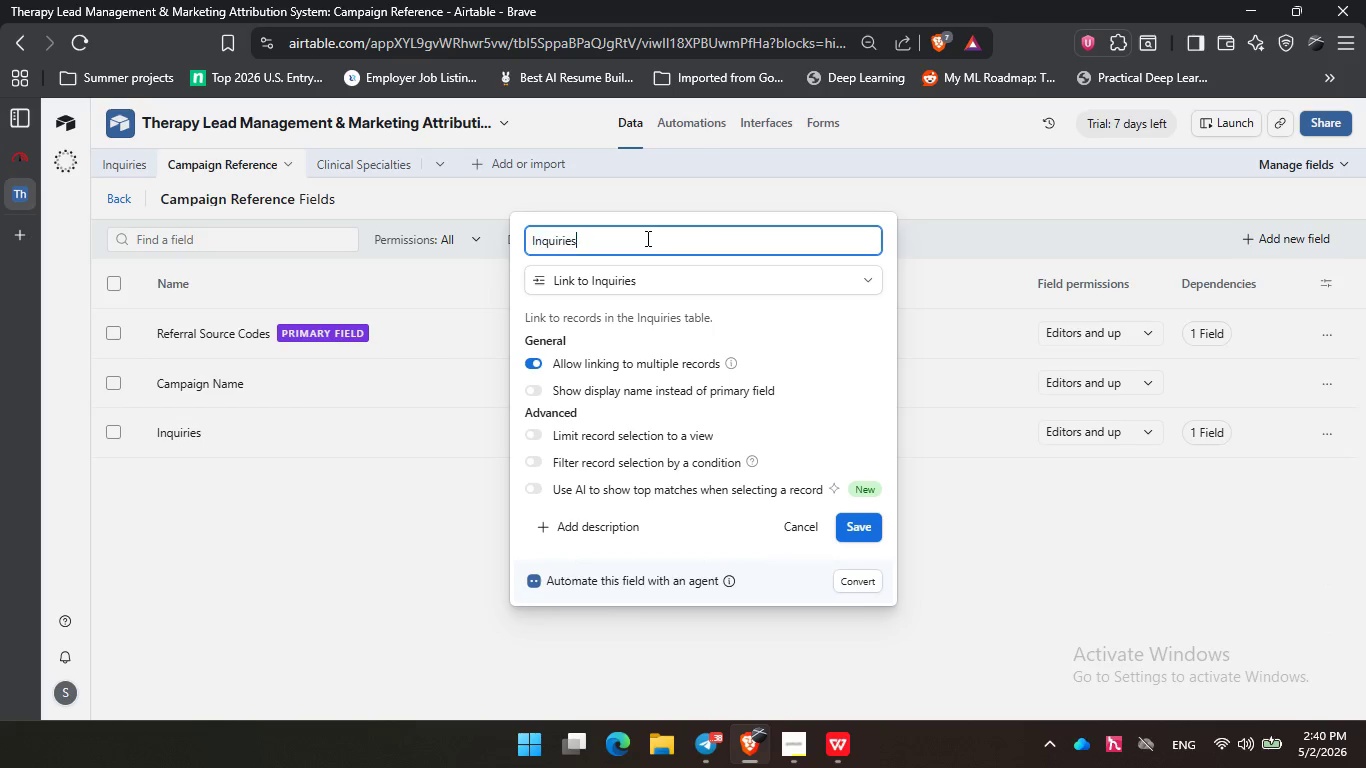 
left_click([646, 238])
 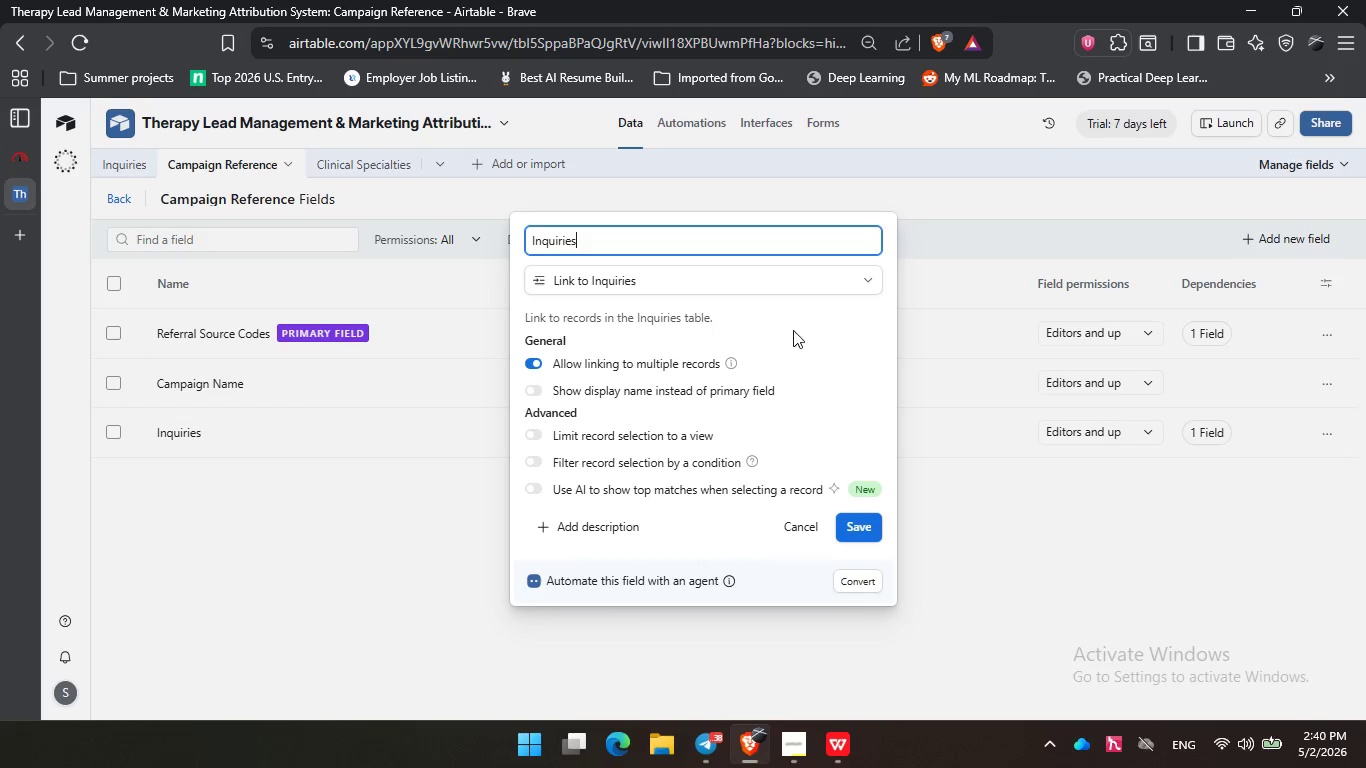 
left_click([799, 349])
 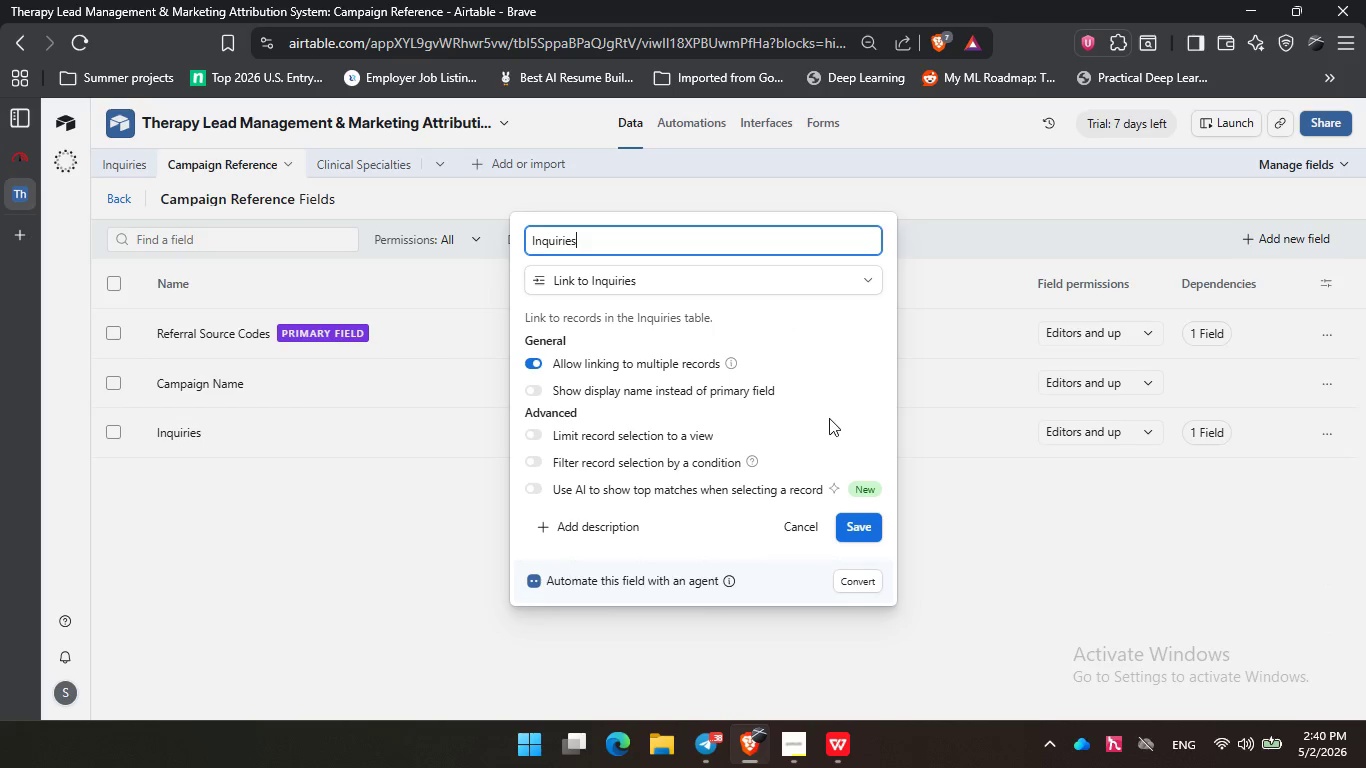 
left_click_drag(start_coordinate=[793, 328], to_coordinate=[794, 335])
 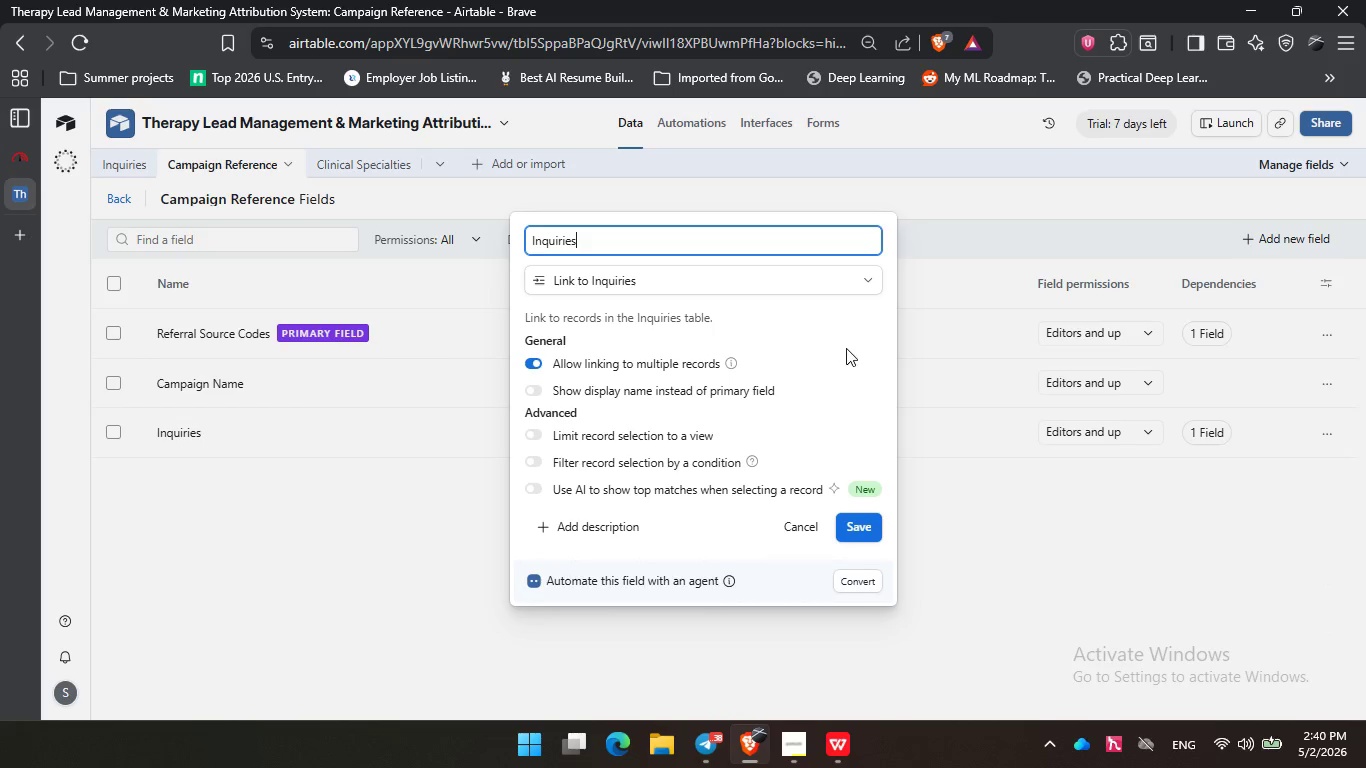 
triple_click([829, 418])
 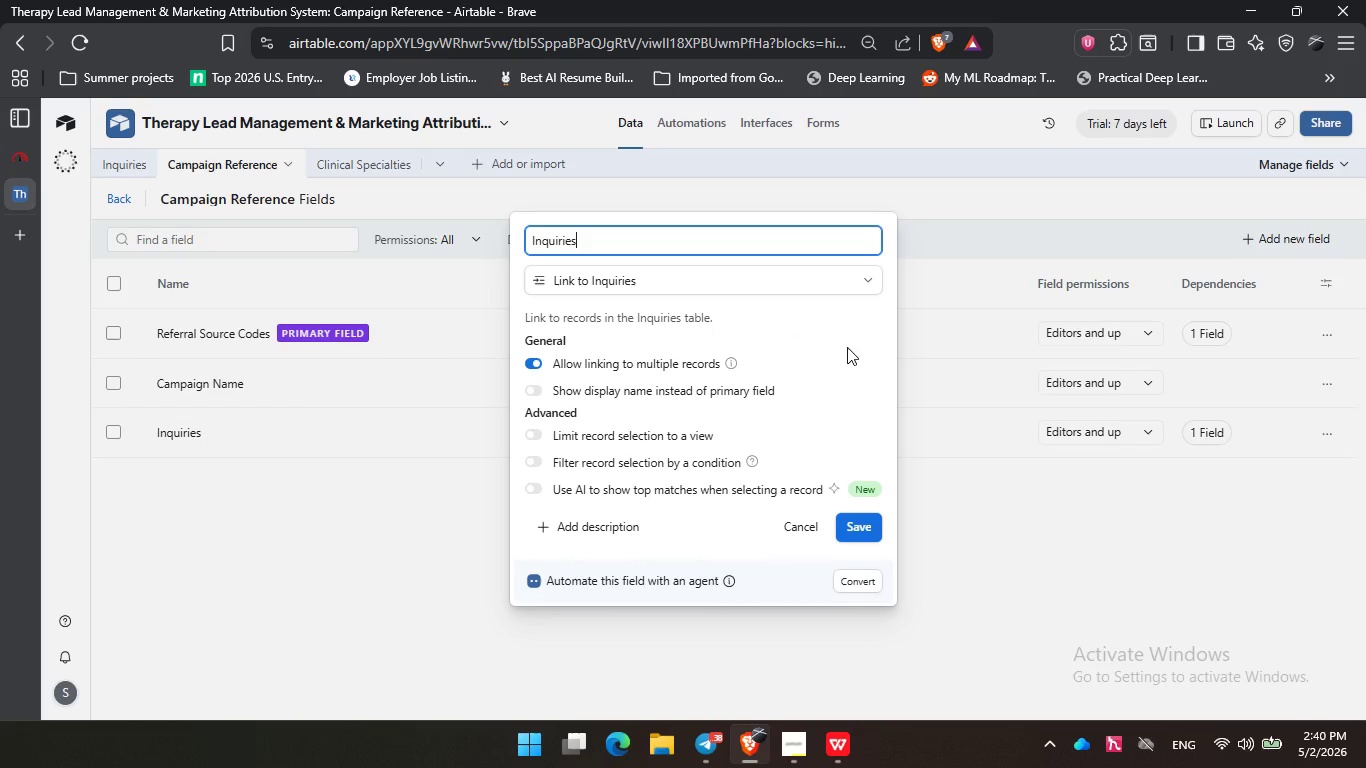 
triple_click([847, 347])
 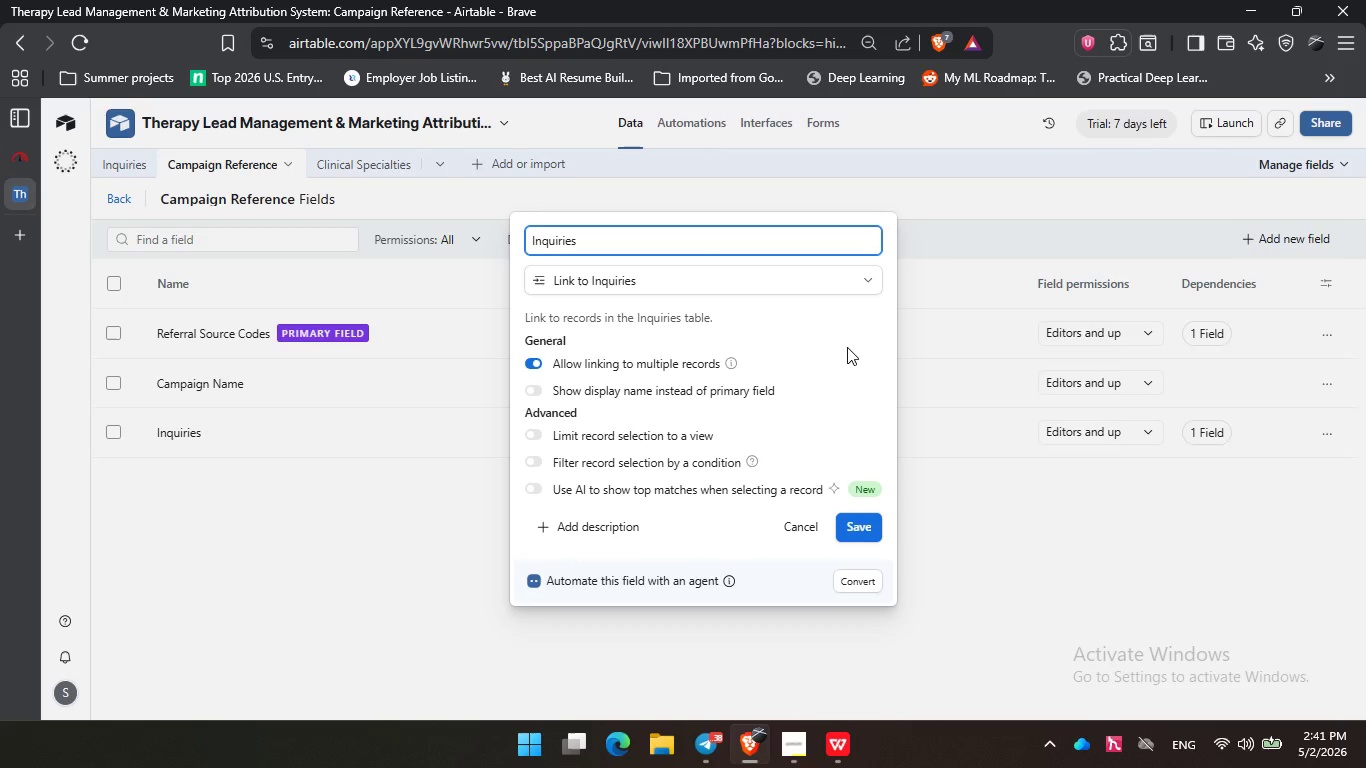 
wait(55.08)
 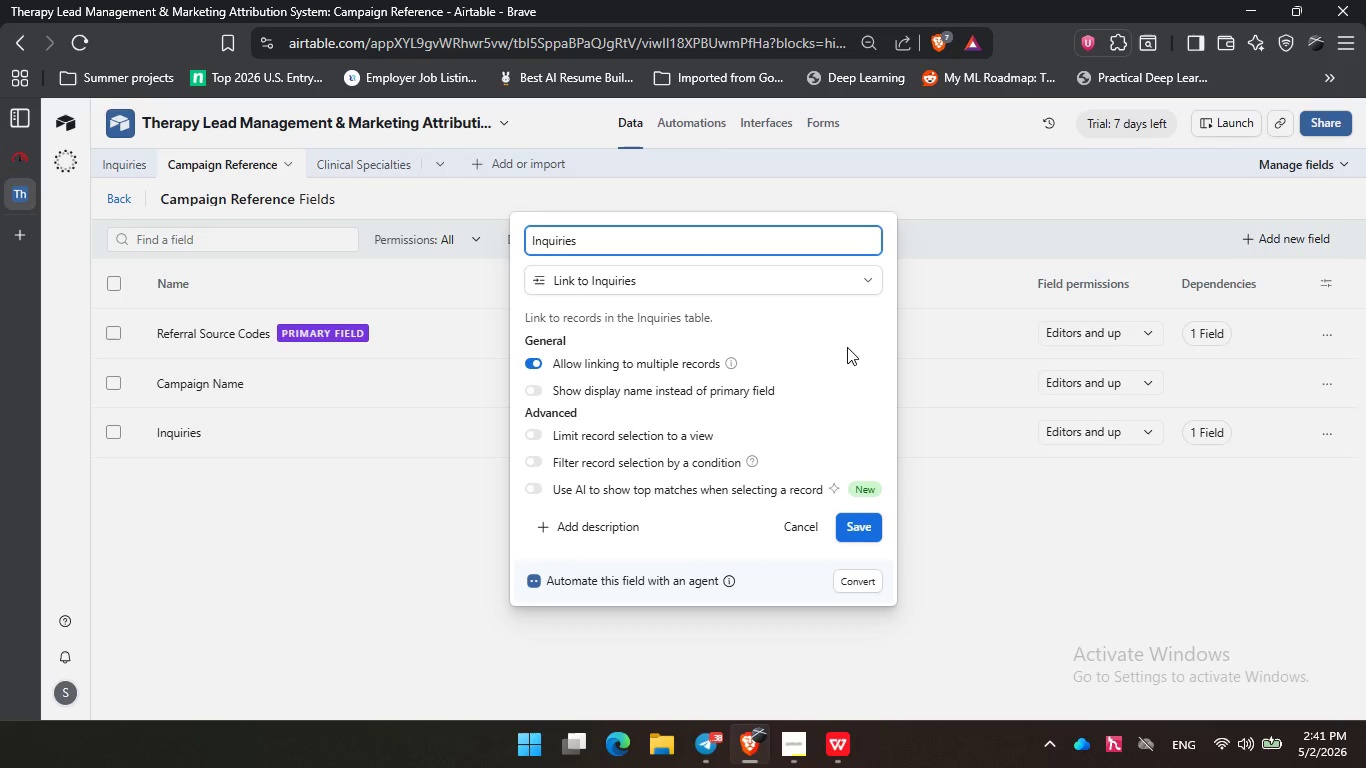 
left_click([845, 354])
 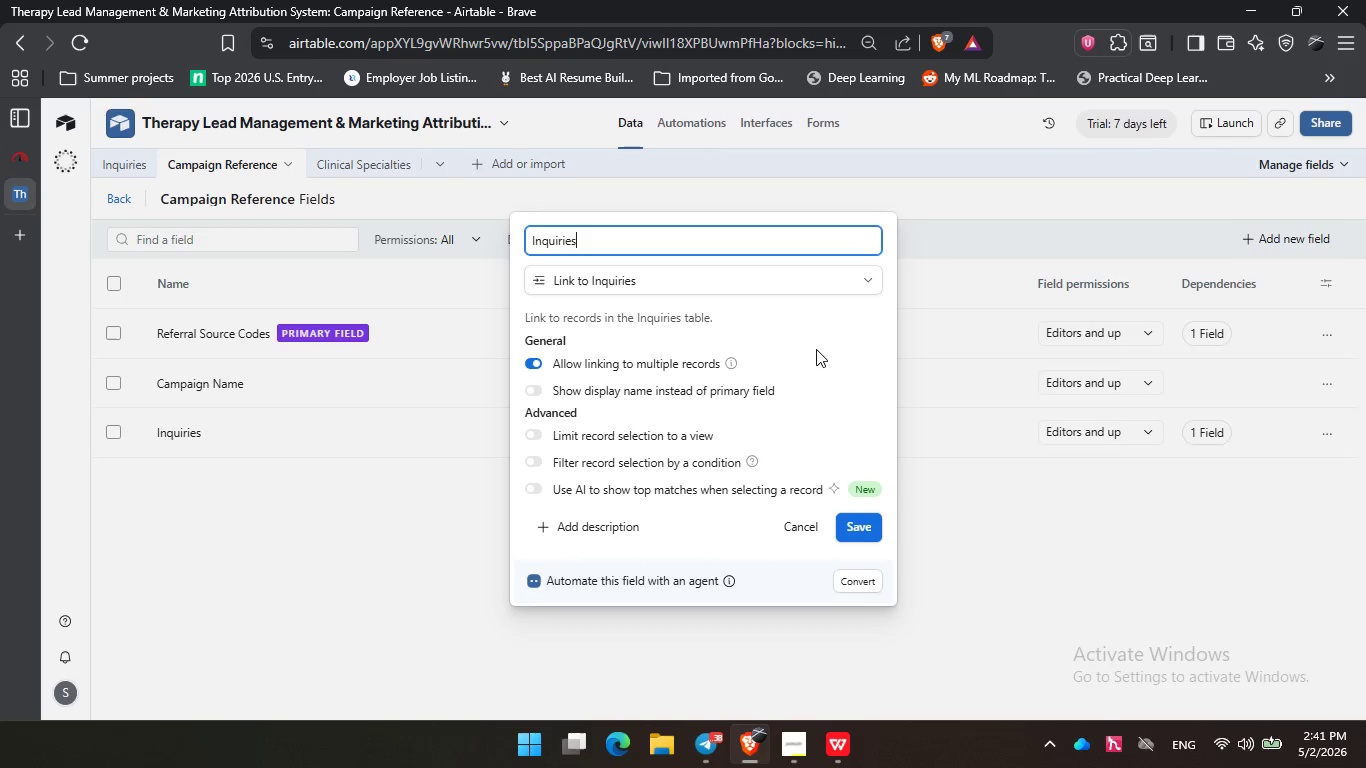 
double_click([816, 436])
 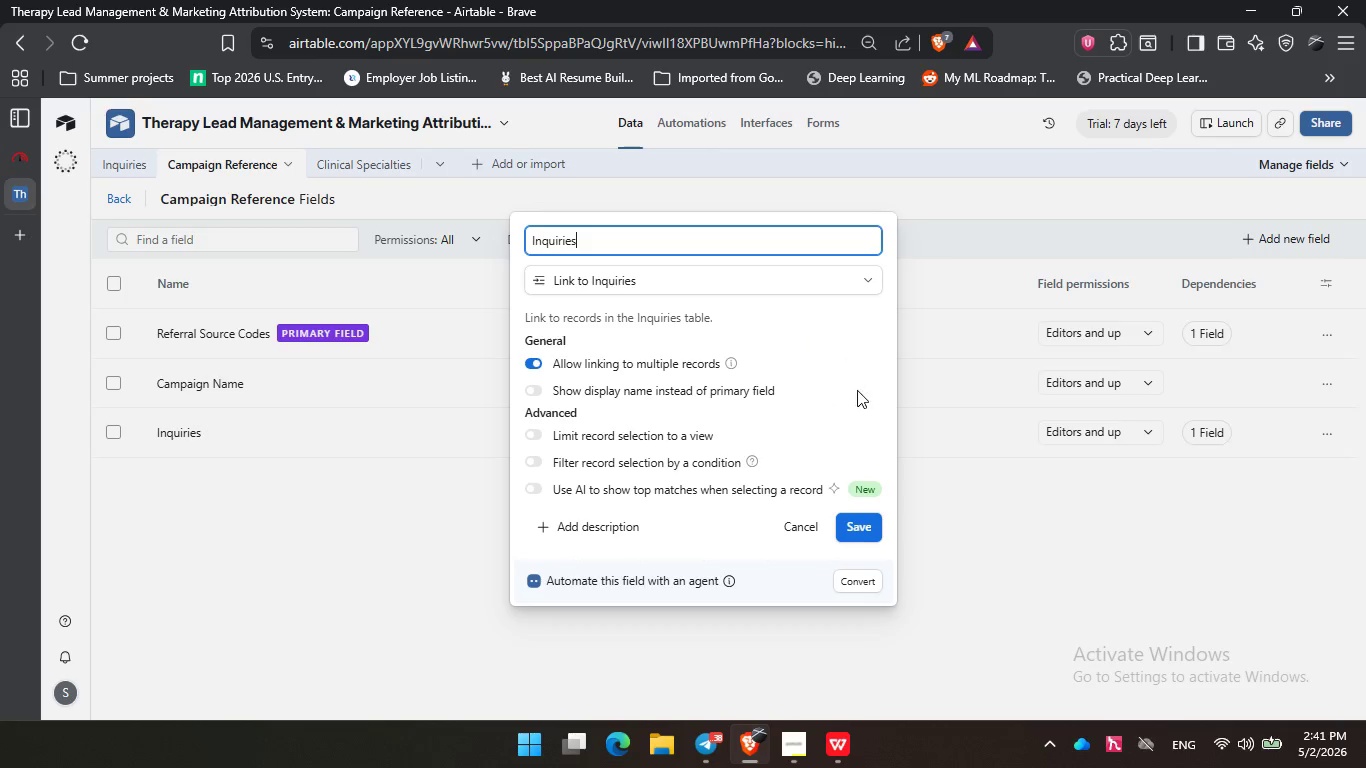 
triple_click([816, 339])
 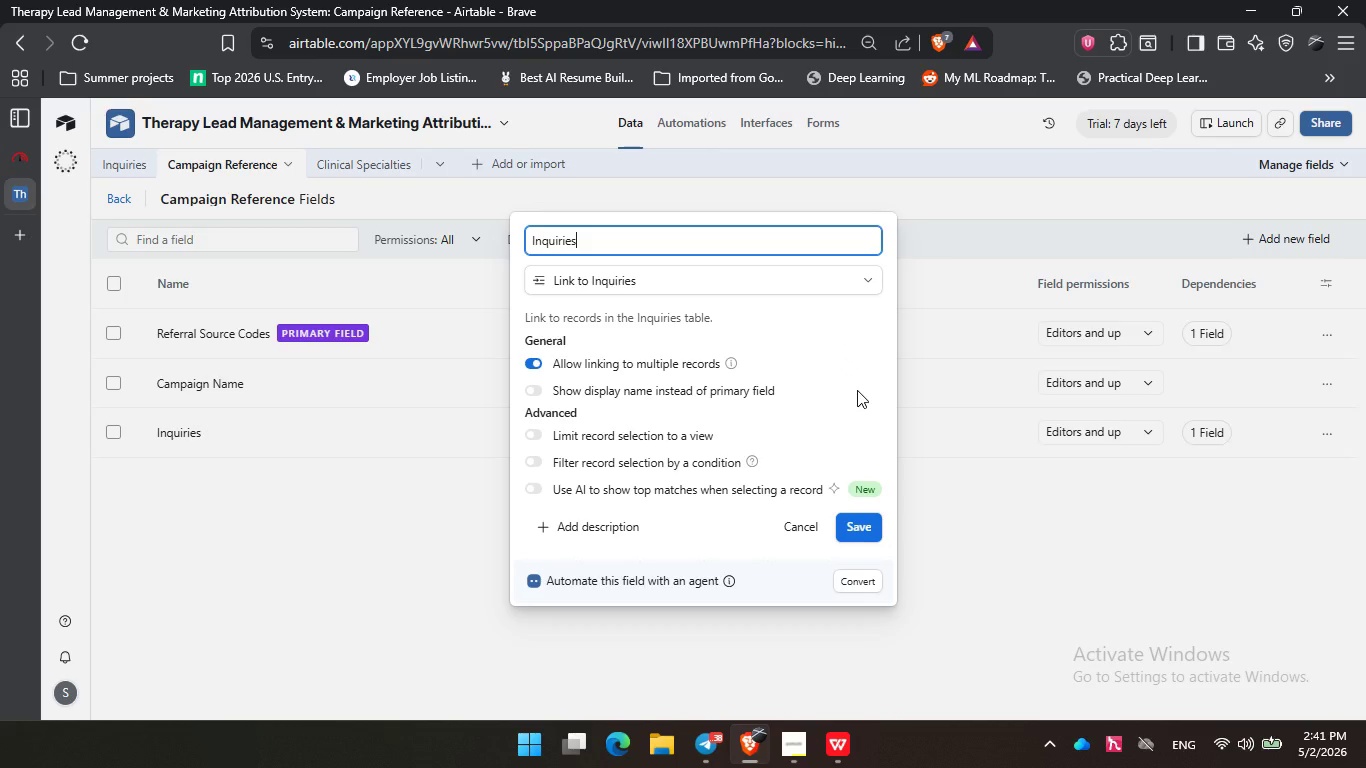 
triple_click([857, 390])
 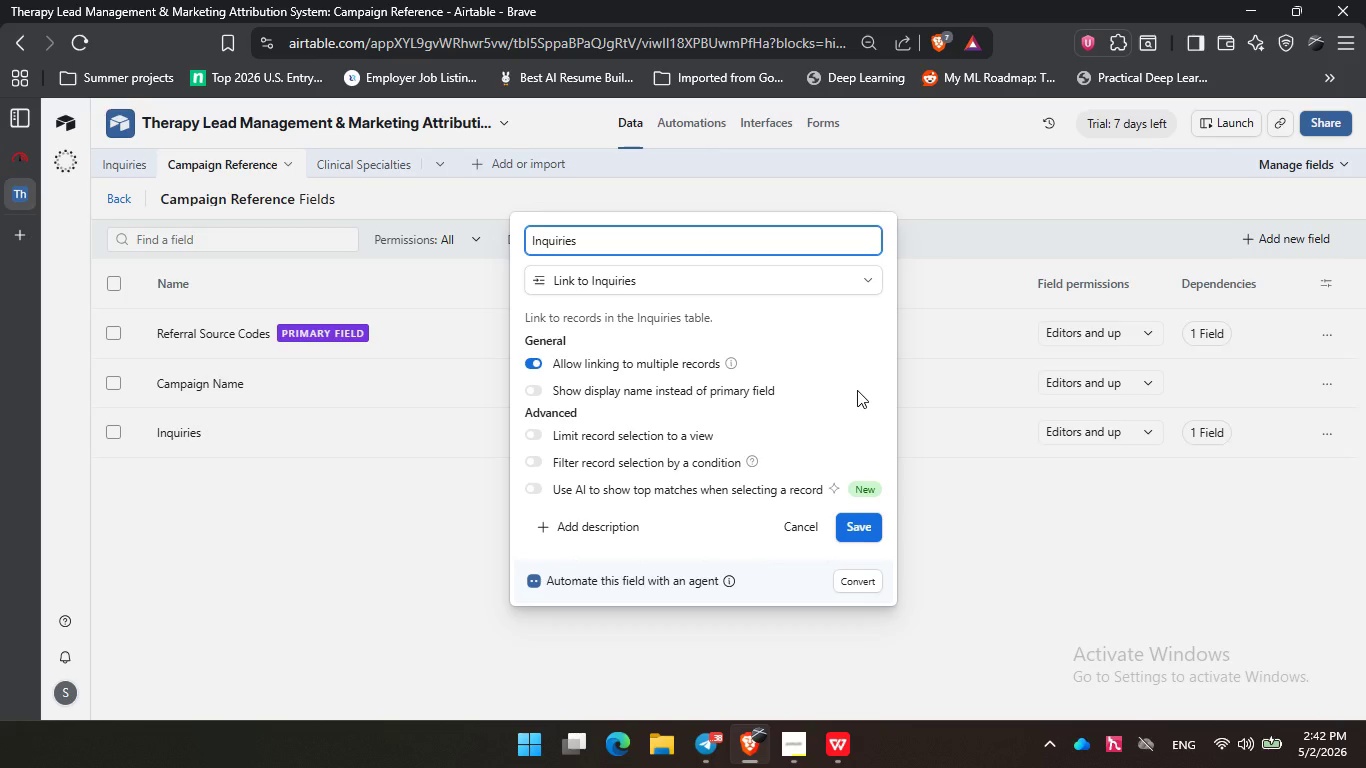 
wait(46.7)
 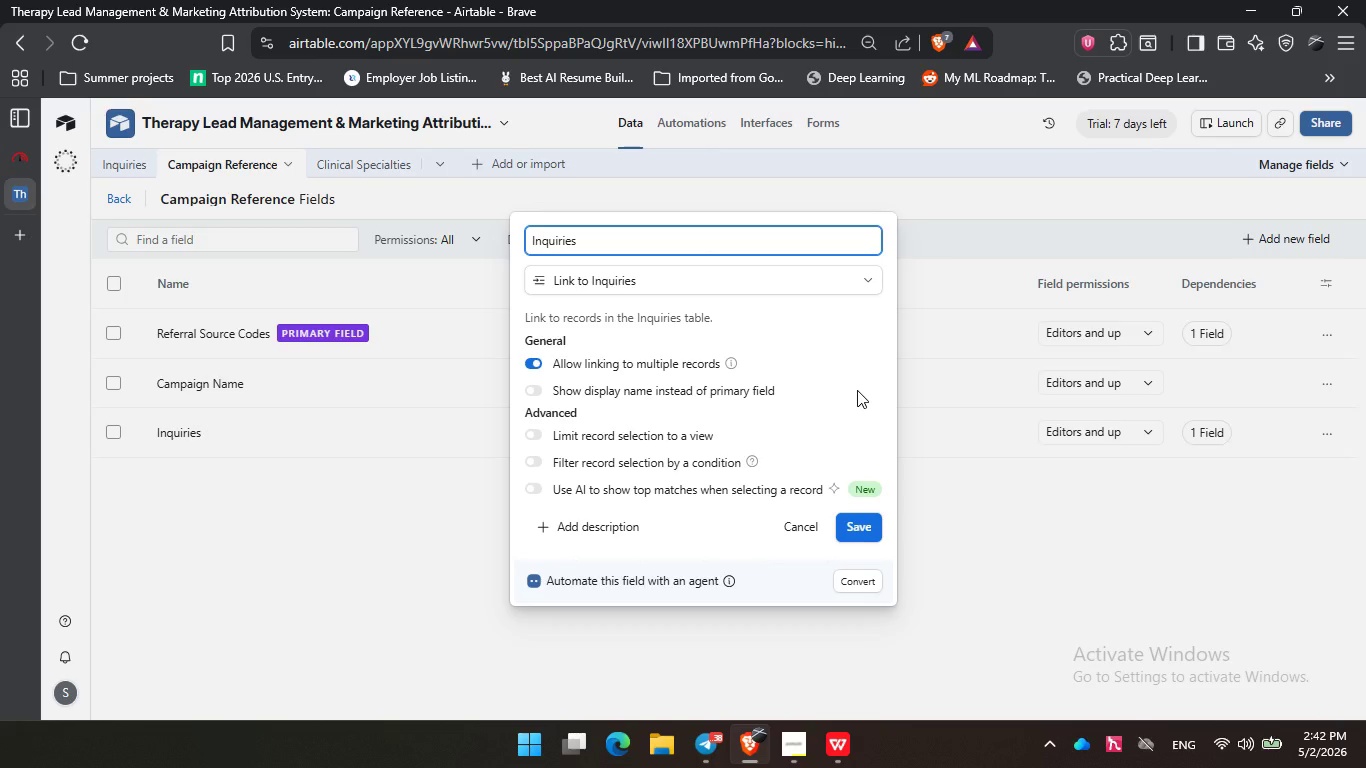 
double_click([815, 402])
 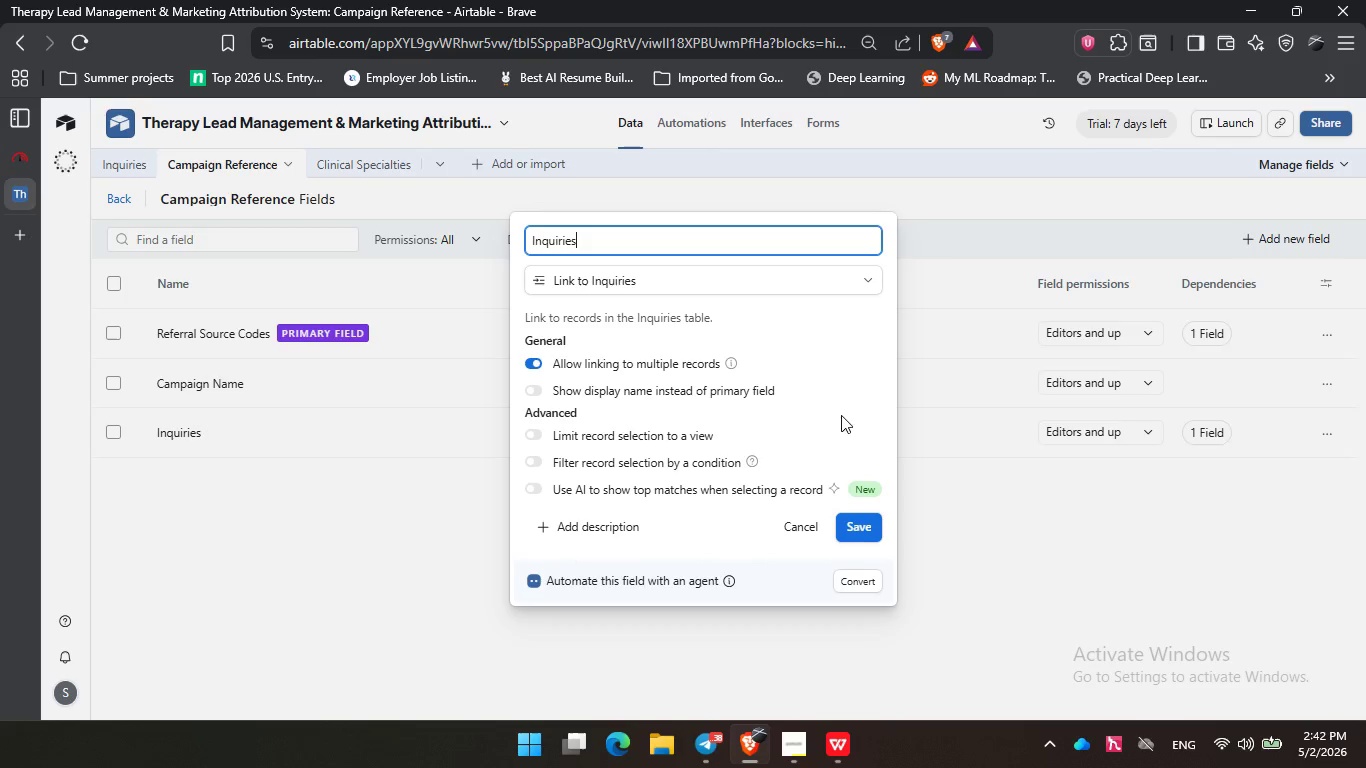 
triple_click([839, 375])
 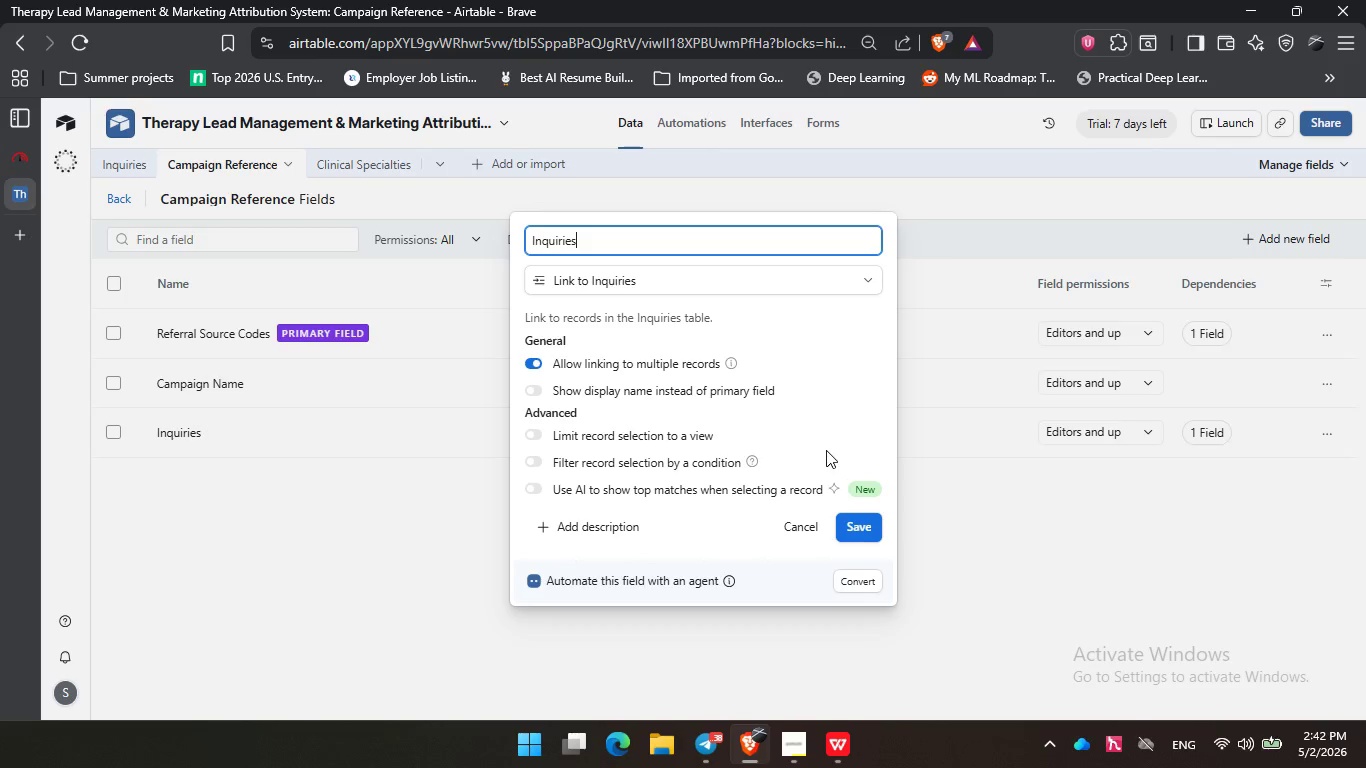 
left_click([831, 452])
 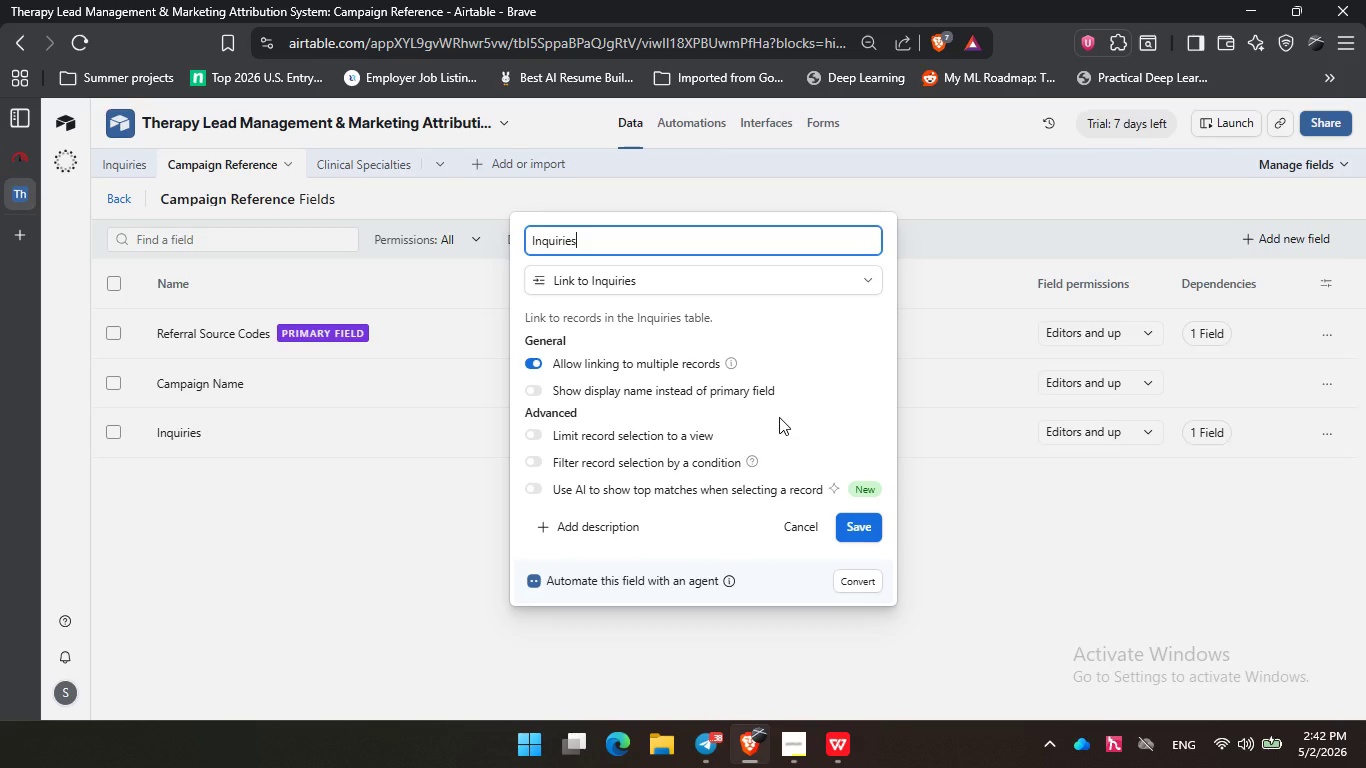 
left_click([779, 417])
 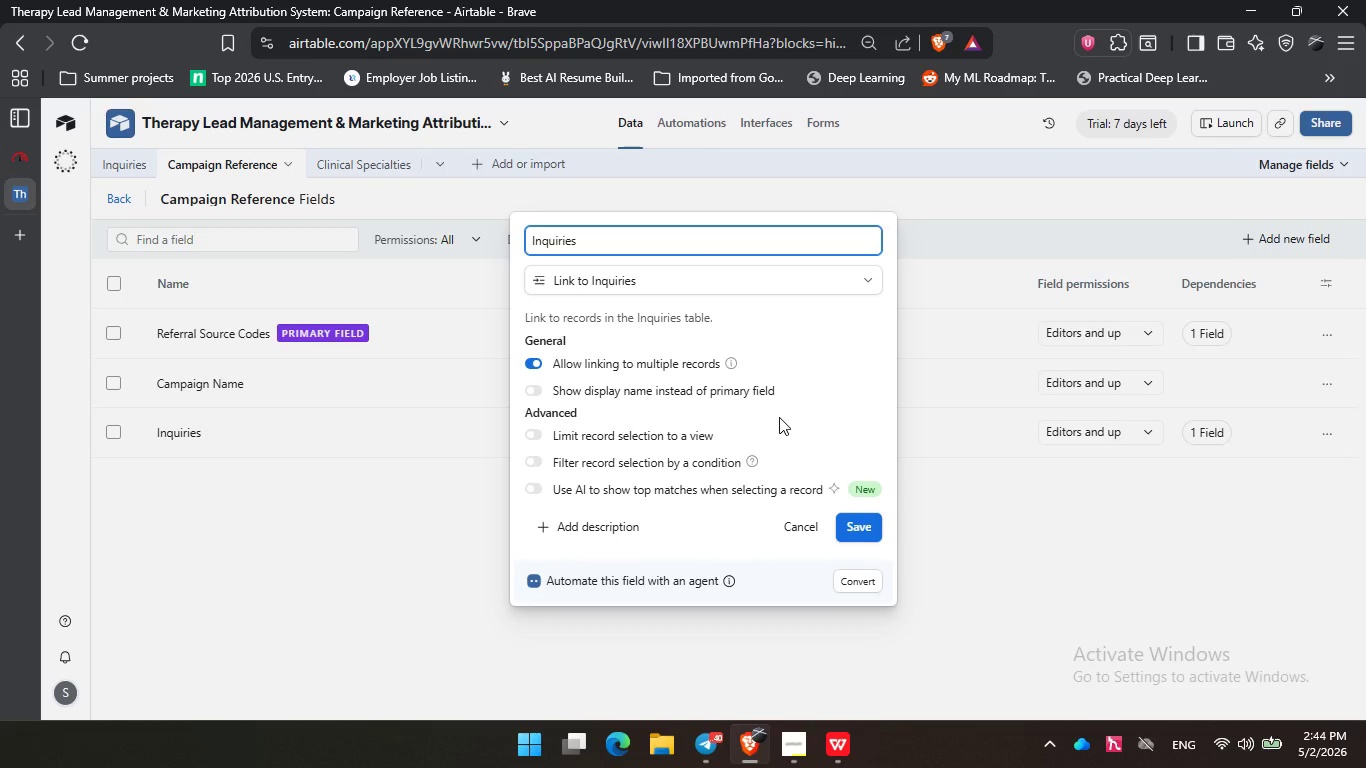 
wait(89.27)
 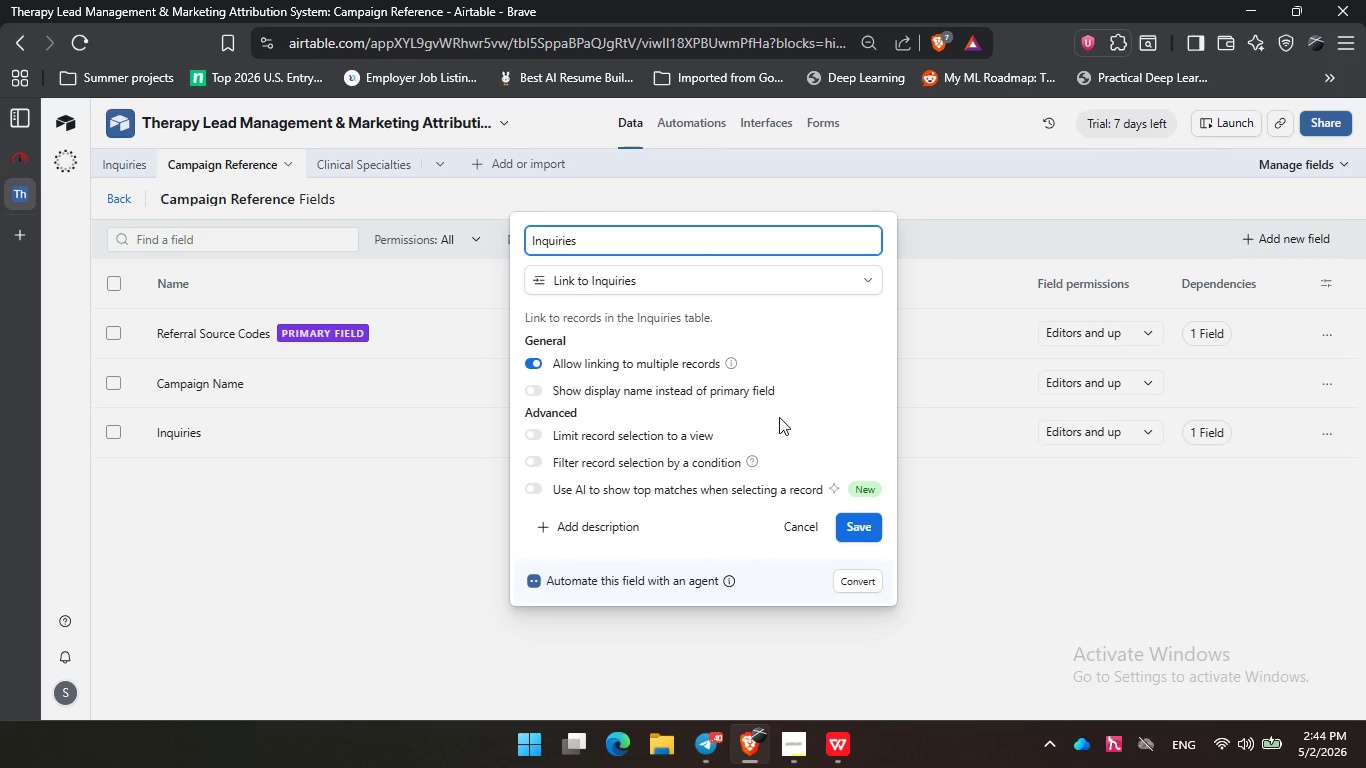 
left_click([760, 416])
 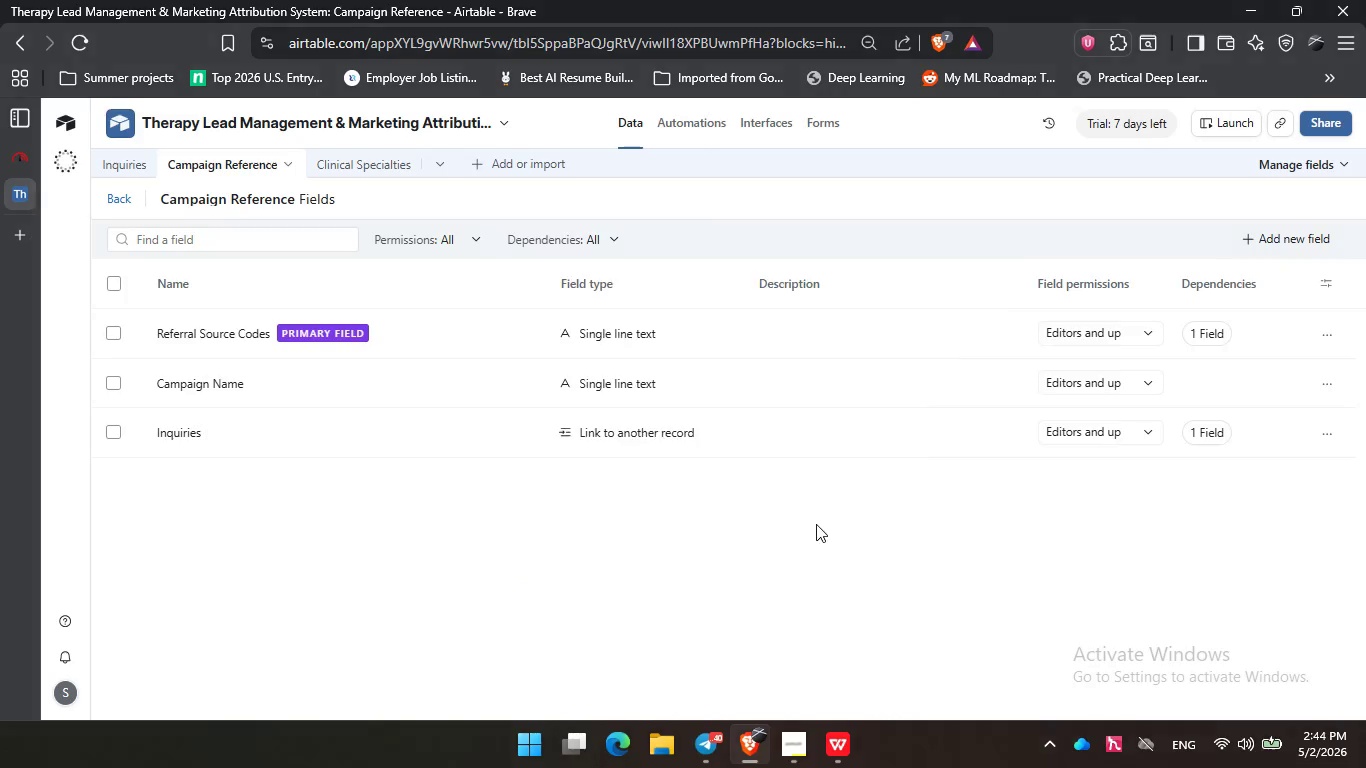 
left_click([816, 524])
 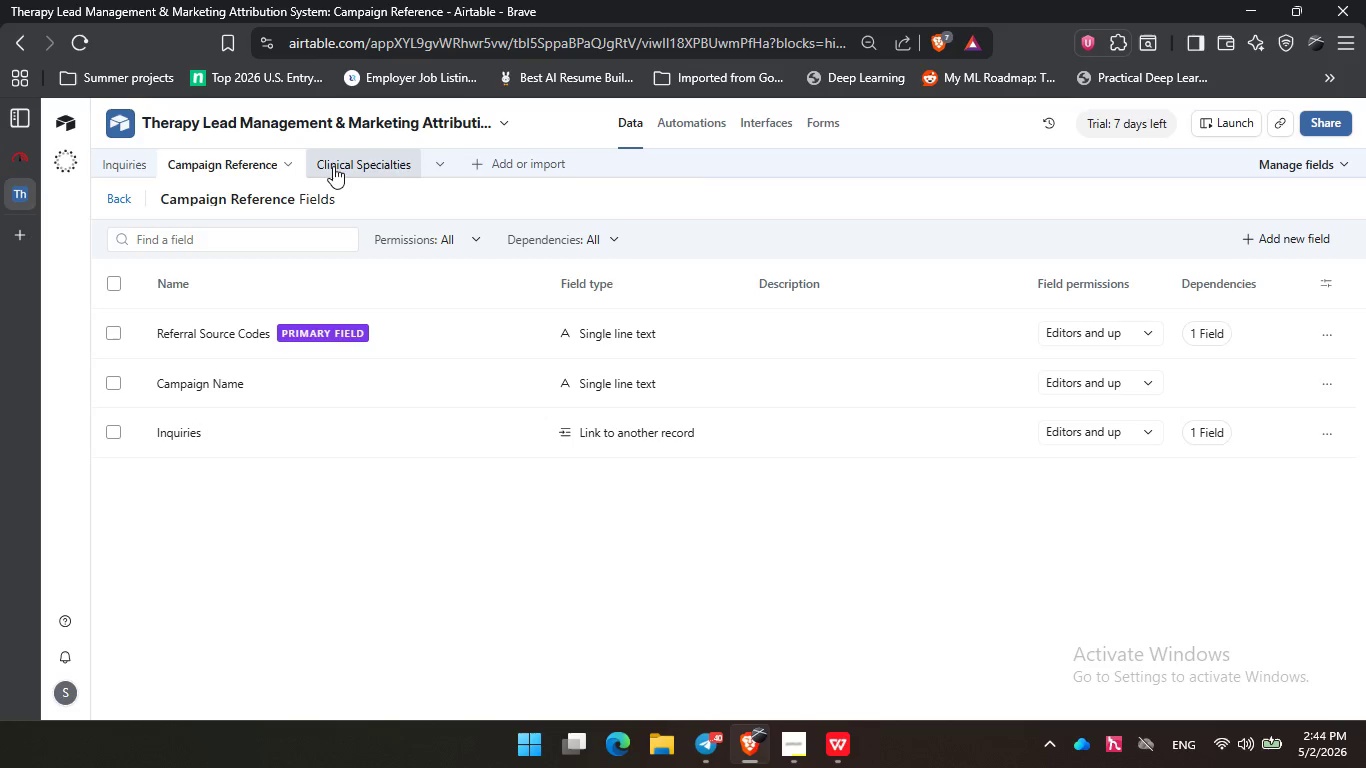 
left_click([333, 166])
 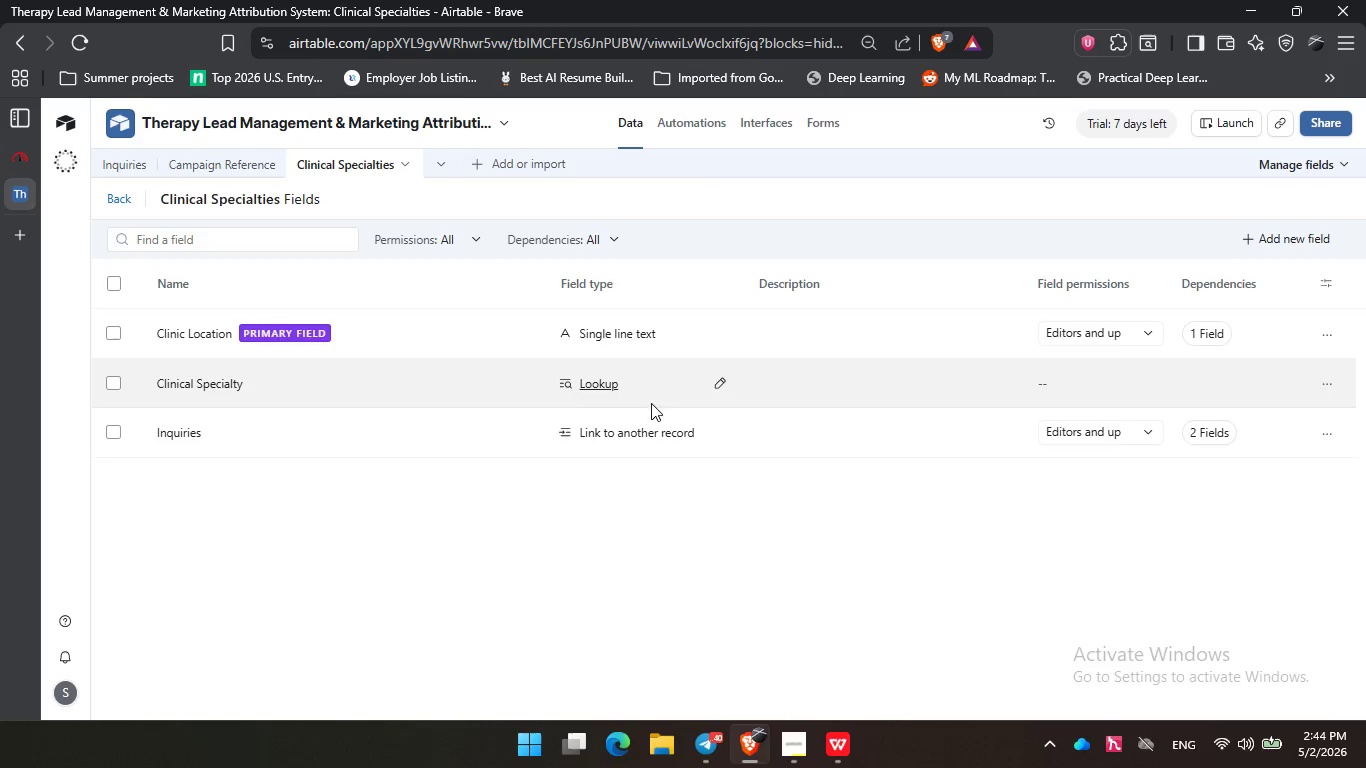 
left_click([648, 423])
 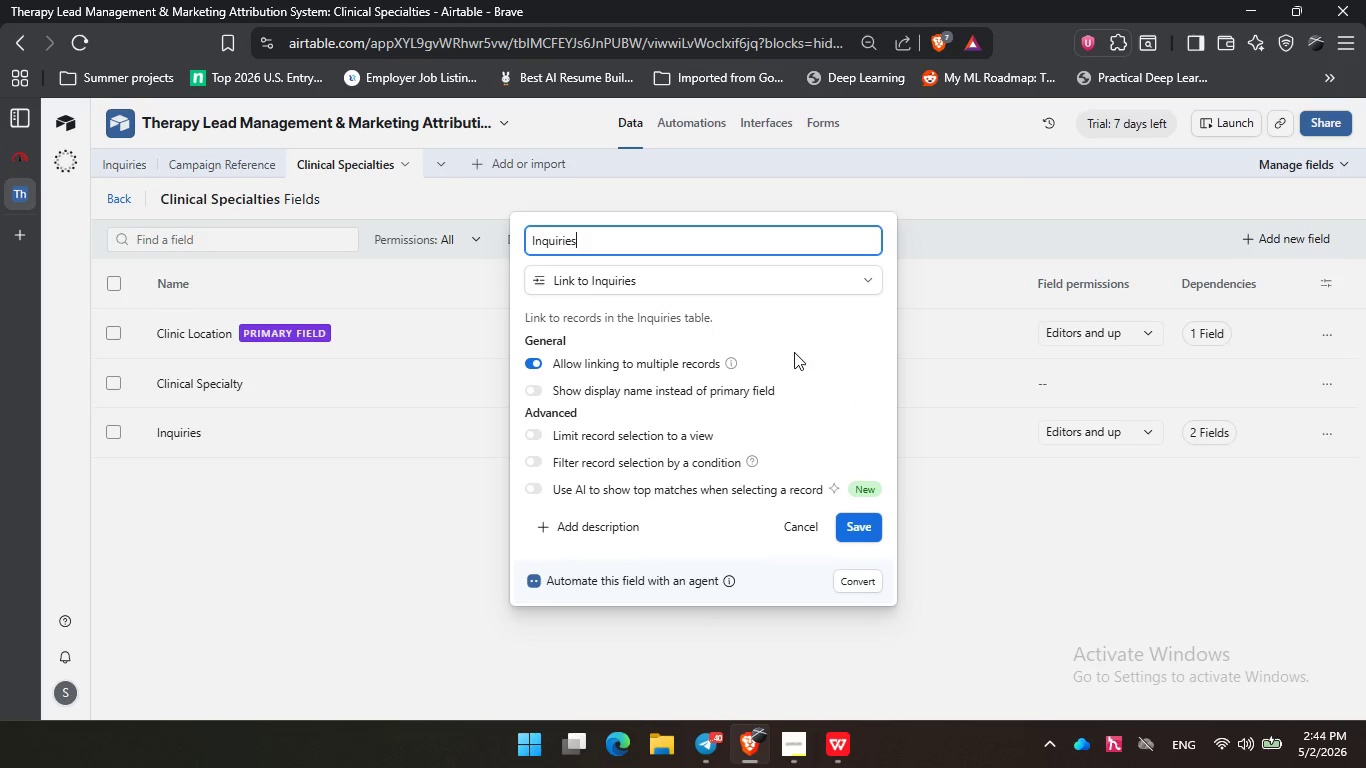 
double_click([794, 352])
 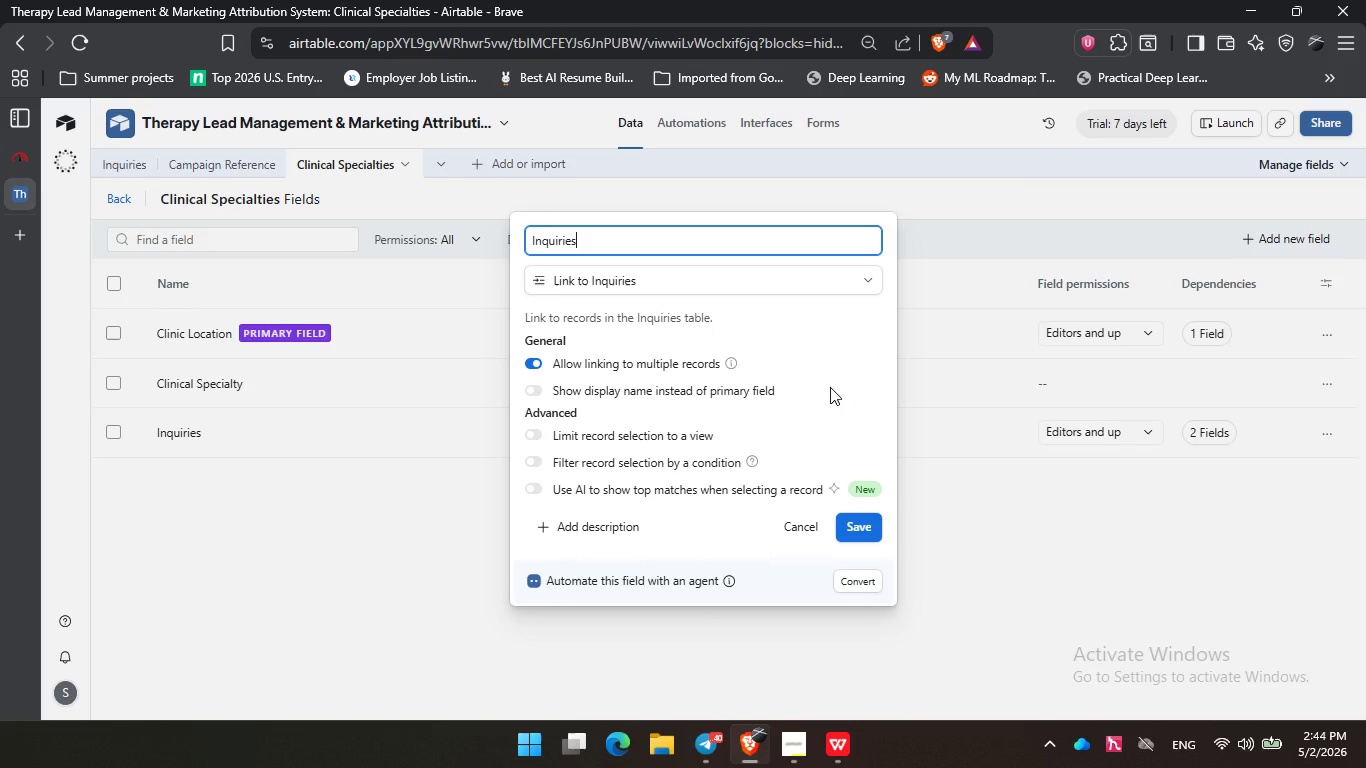 
triple_click([830, 387])
 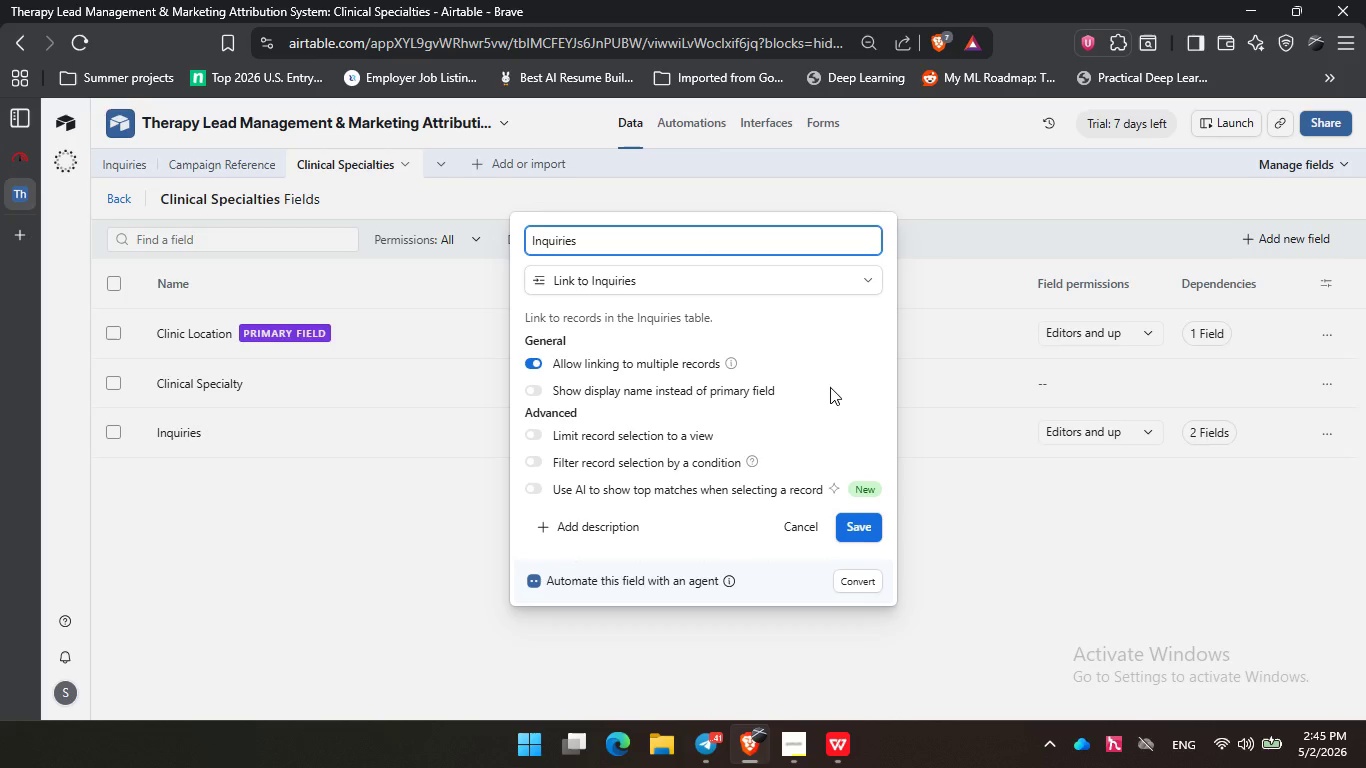 
wait(60.62)
 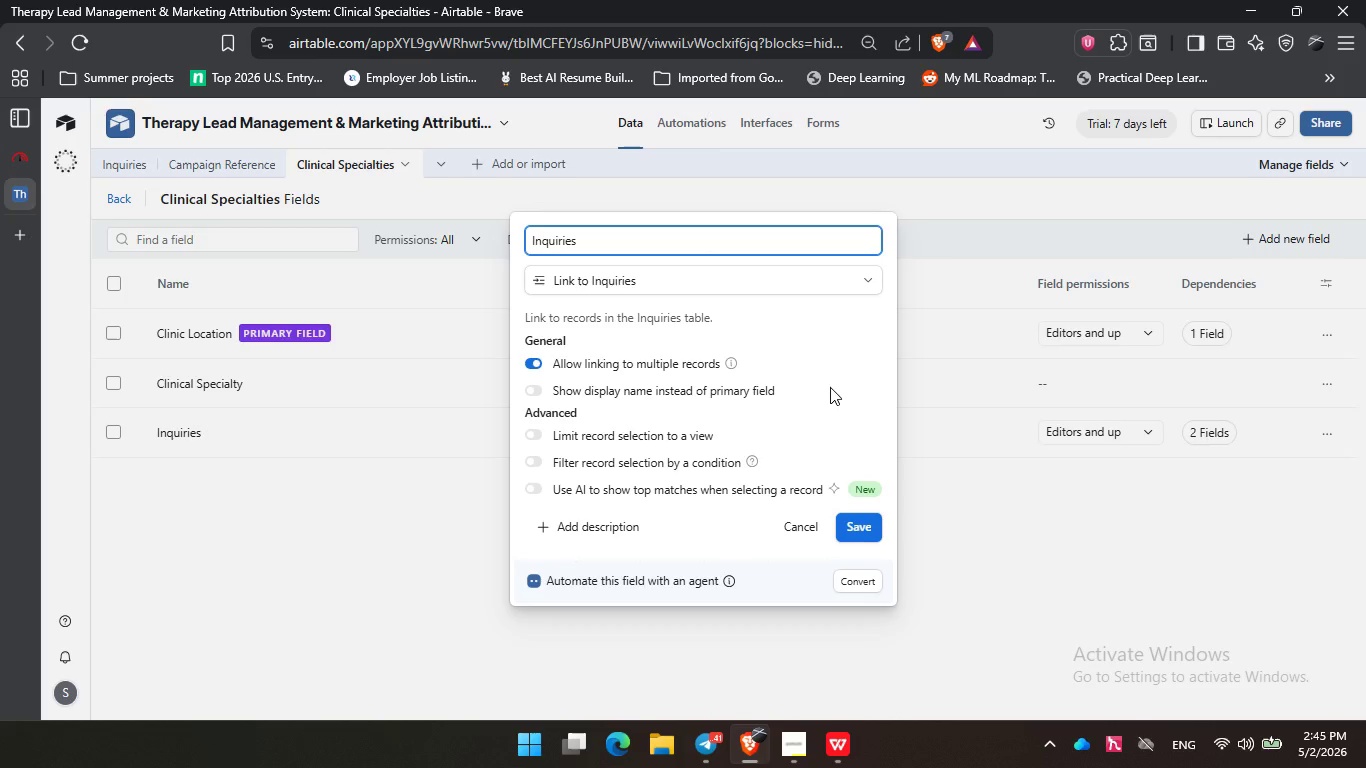 
double_click([820, 445])
 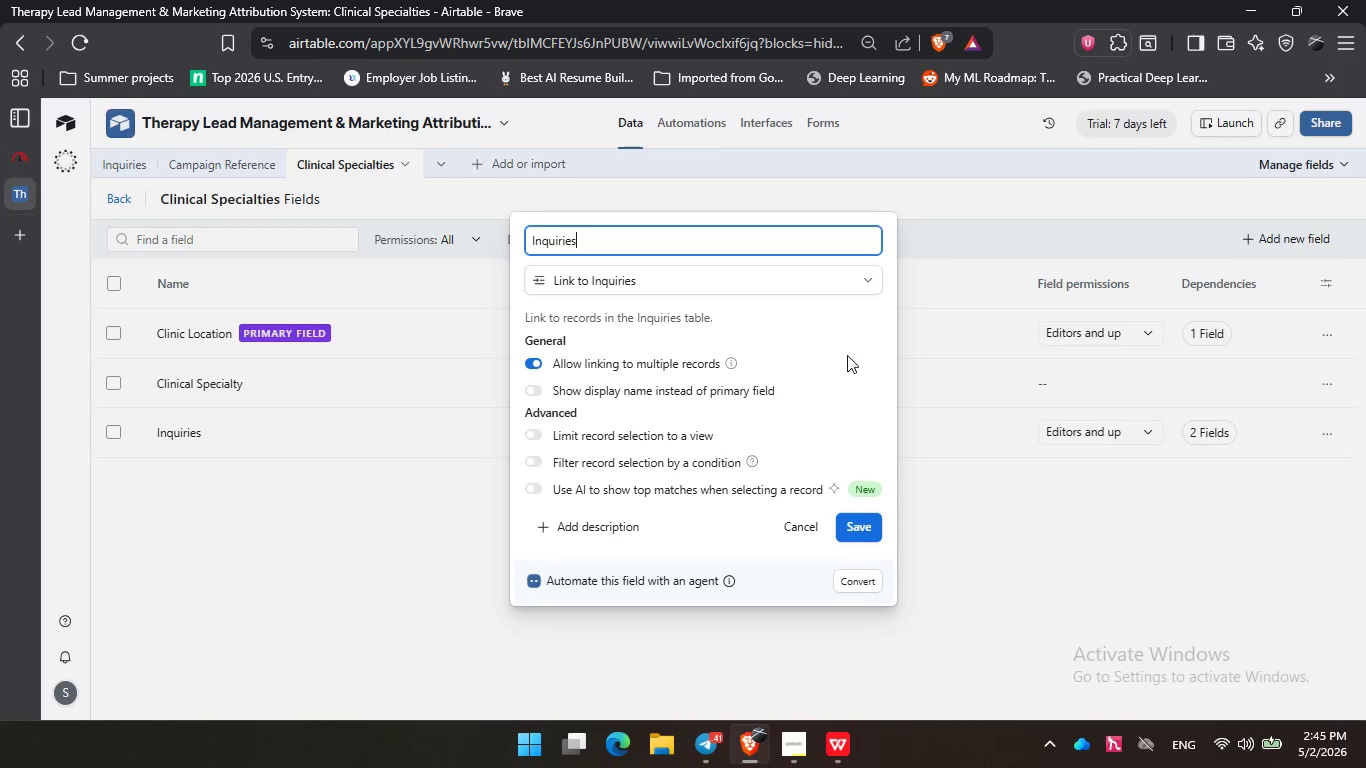 
triple_click([847, 355])
 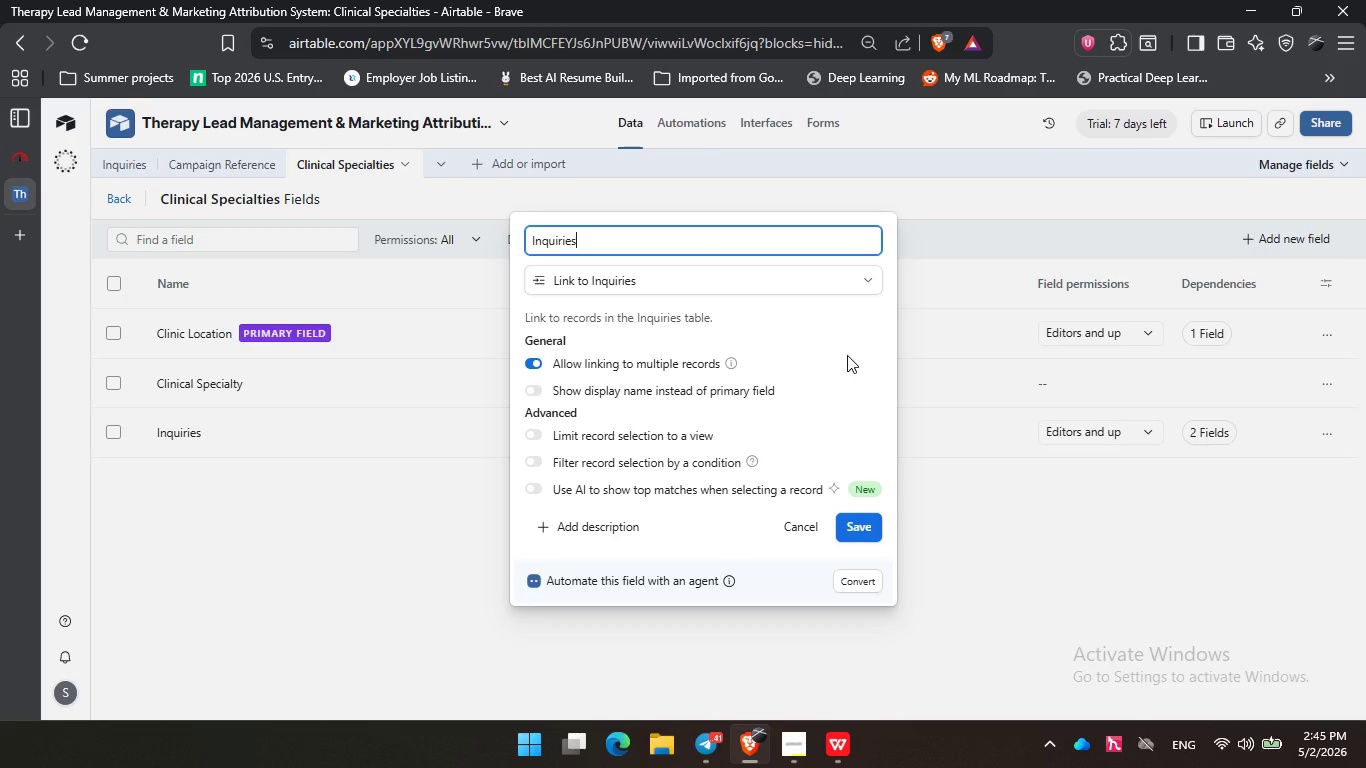 
wait(24.08)
 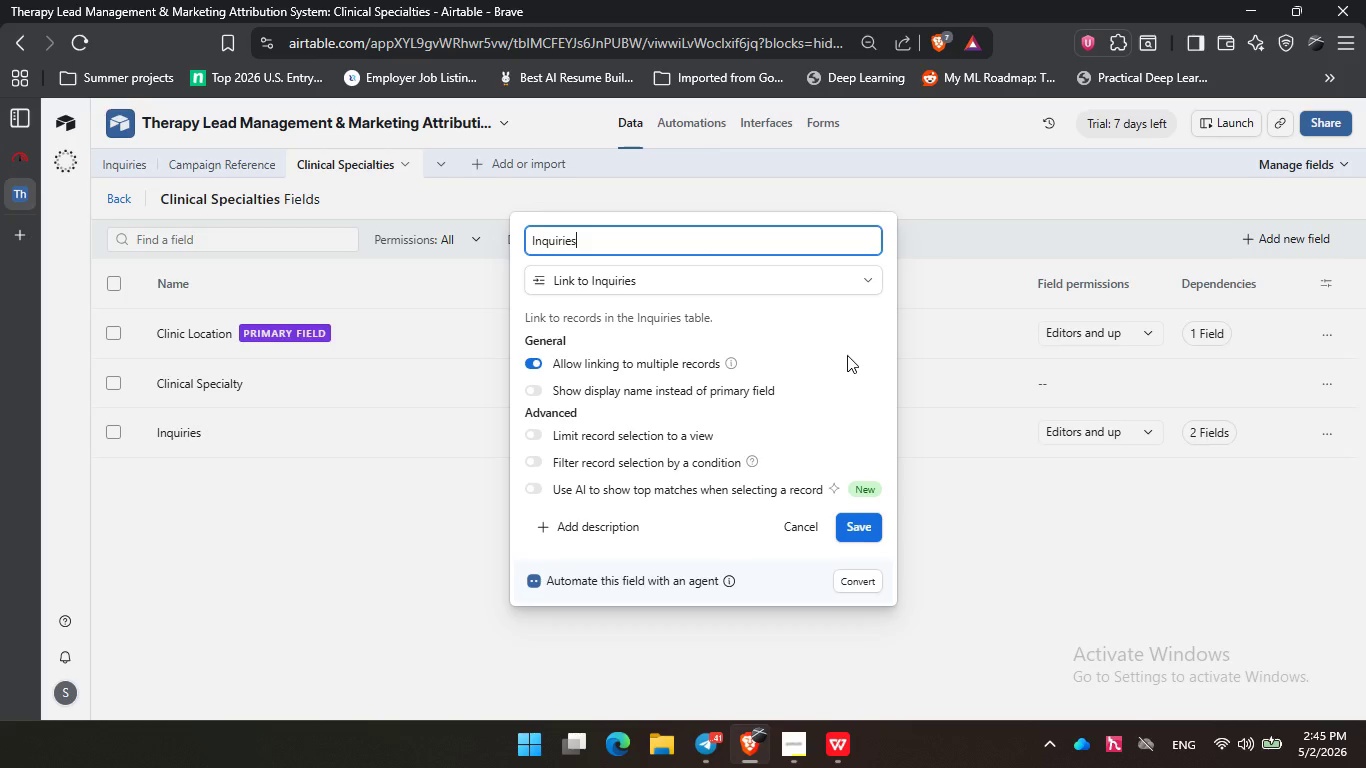 
double_click([780, 449])
 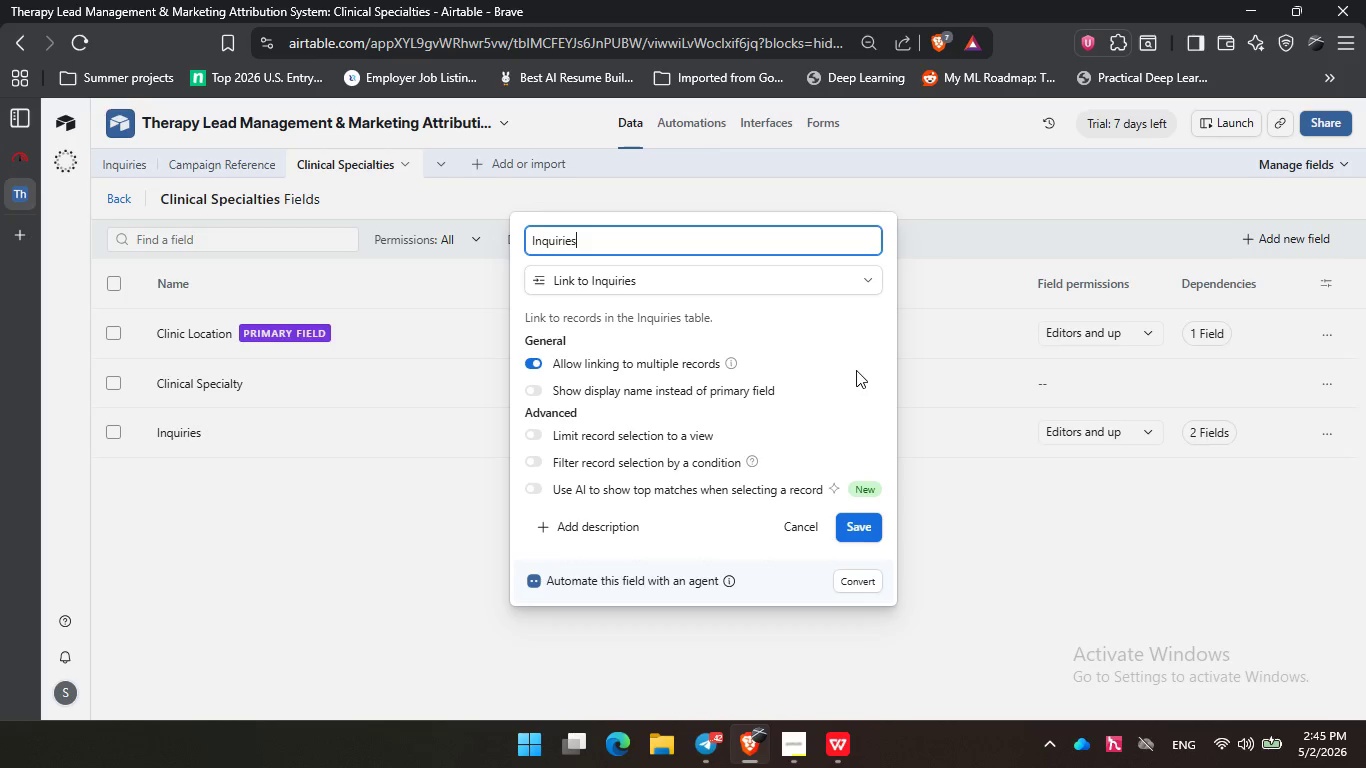 
triple_click([856, 370])
 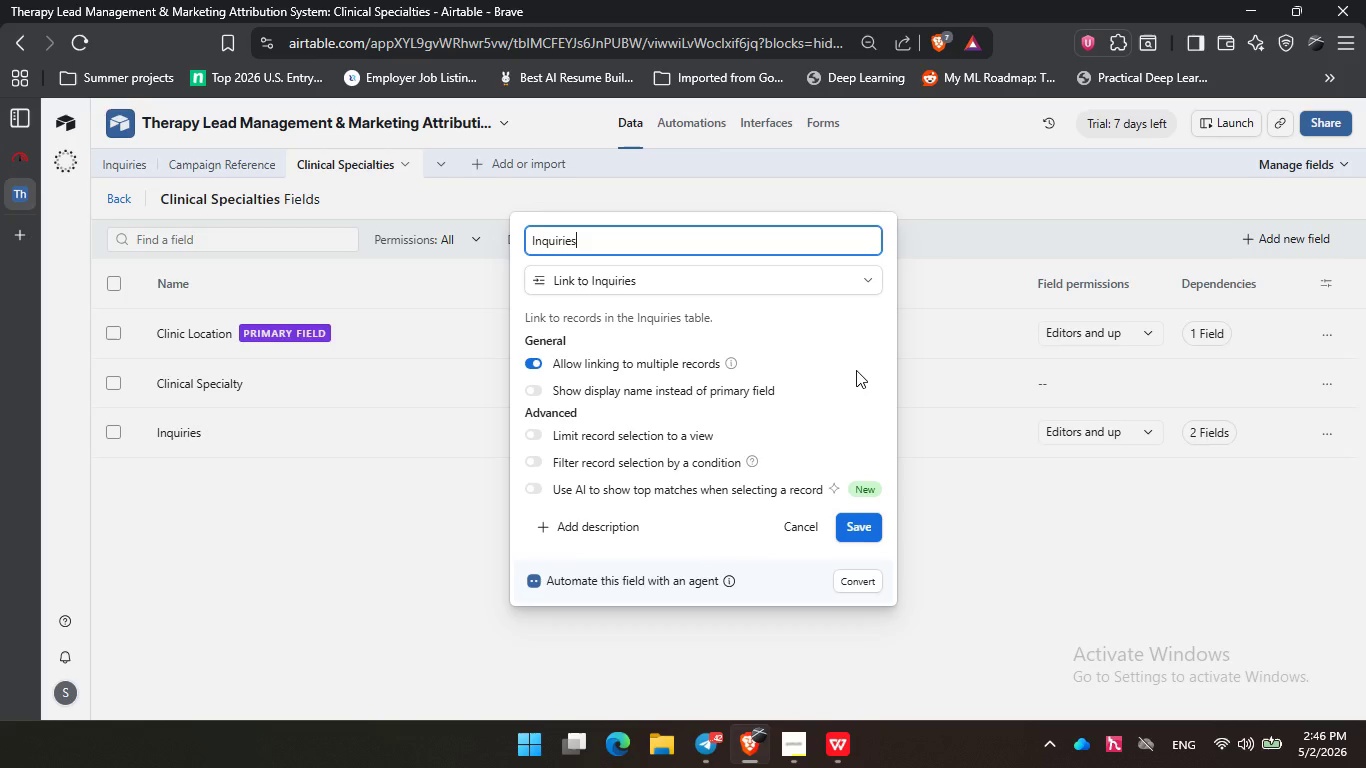 
wait(75.06)
 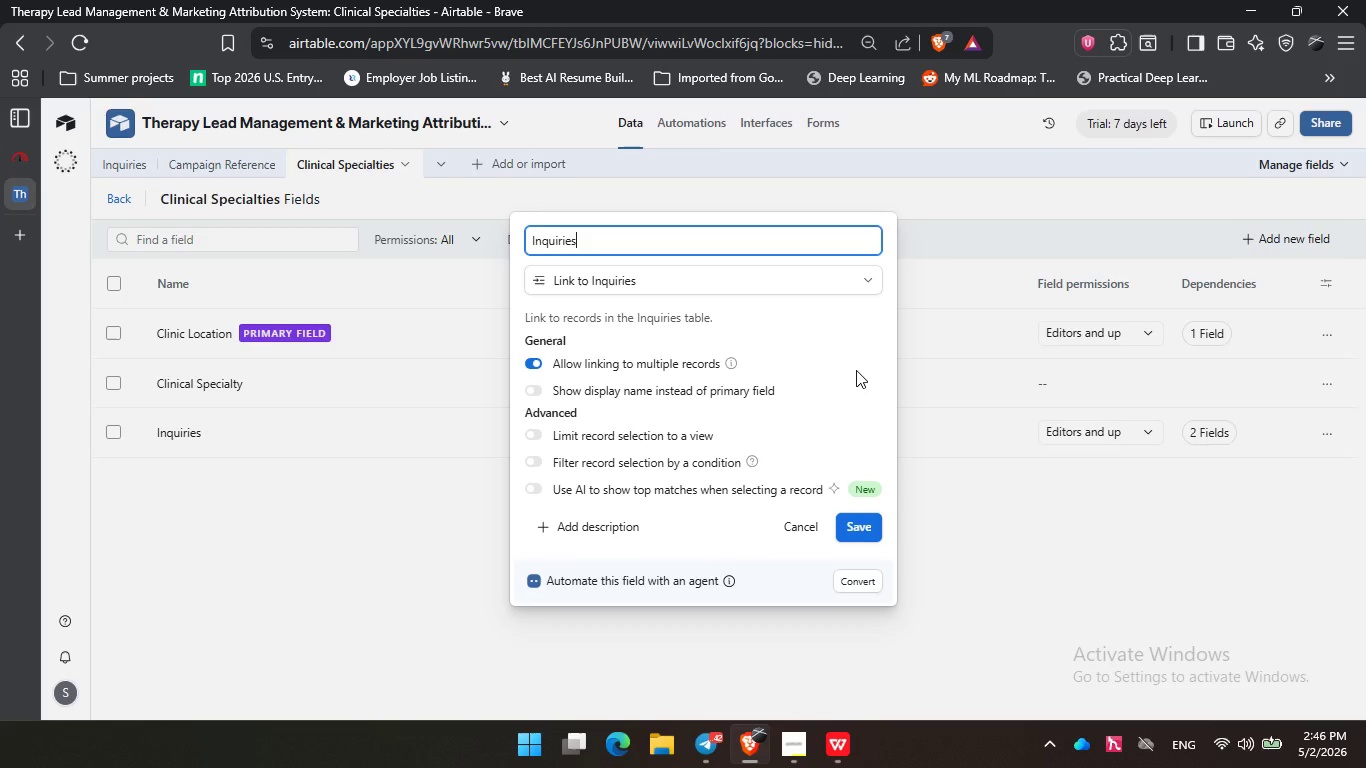 
left_click([857, 369])
 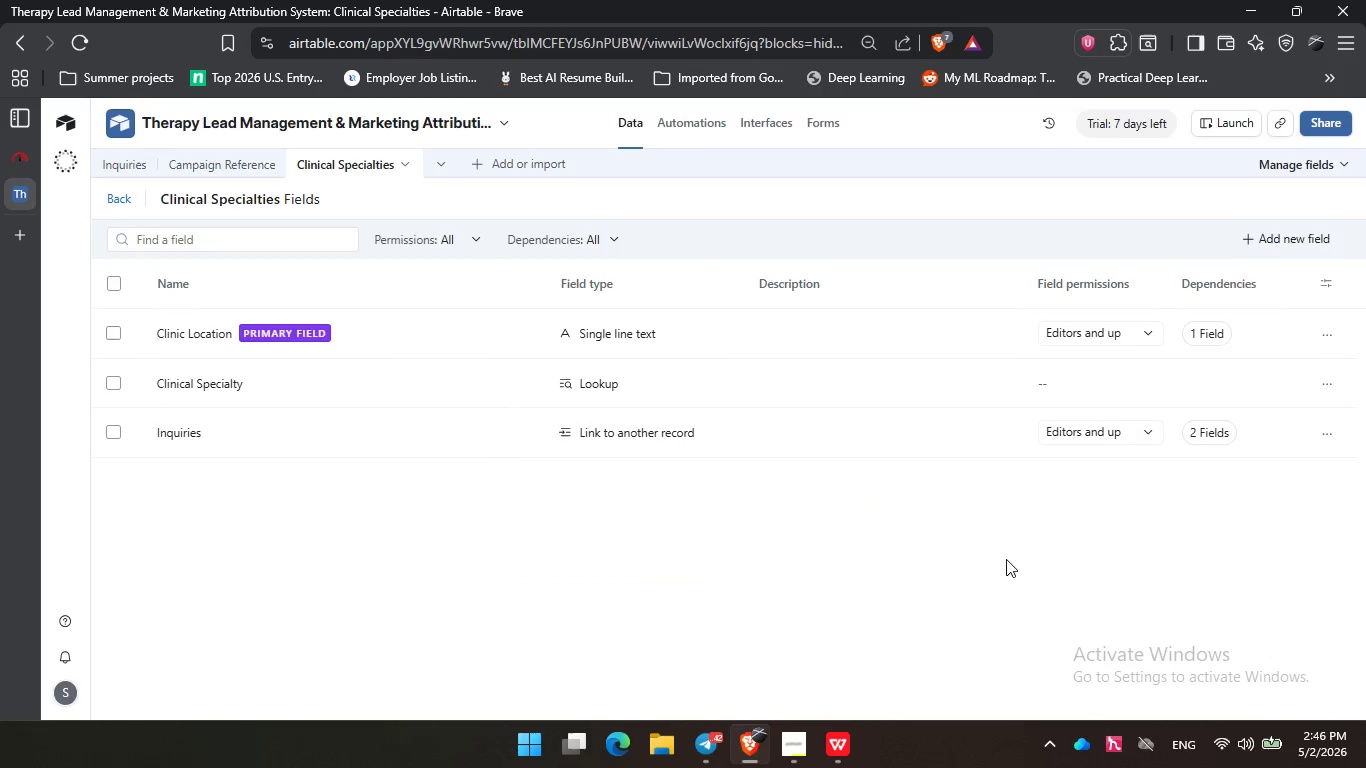 
left_click([1006, 559])
 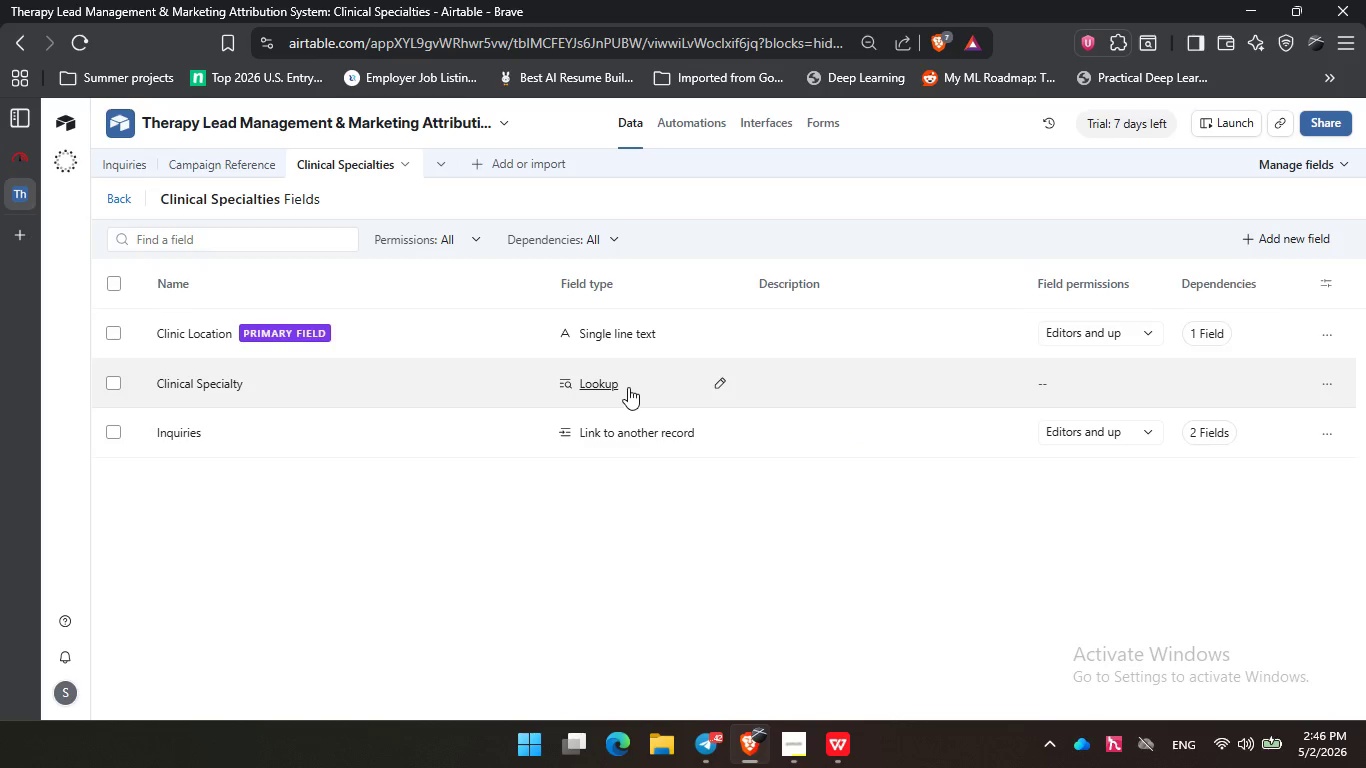 
left_click([628, 387])
 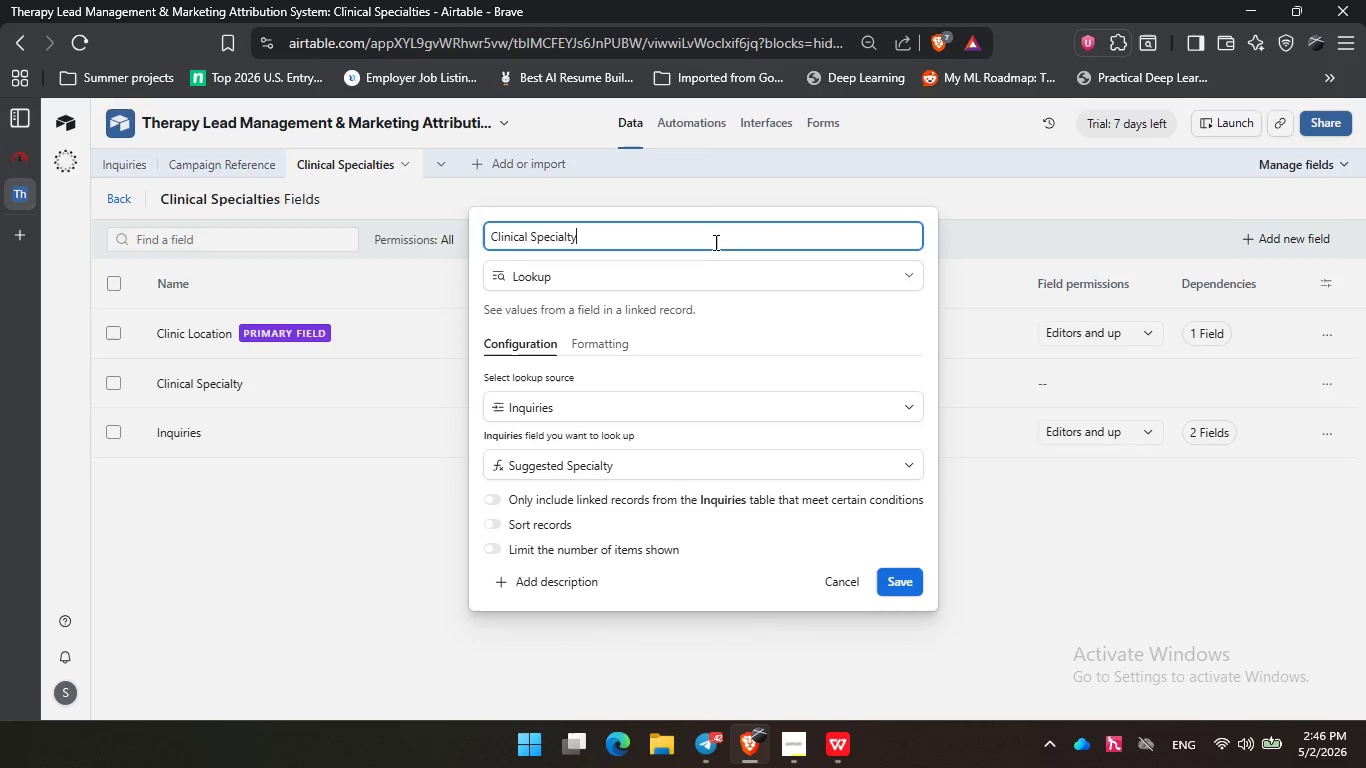 
left_click([714, 242])
 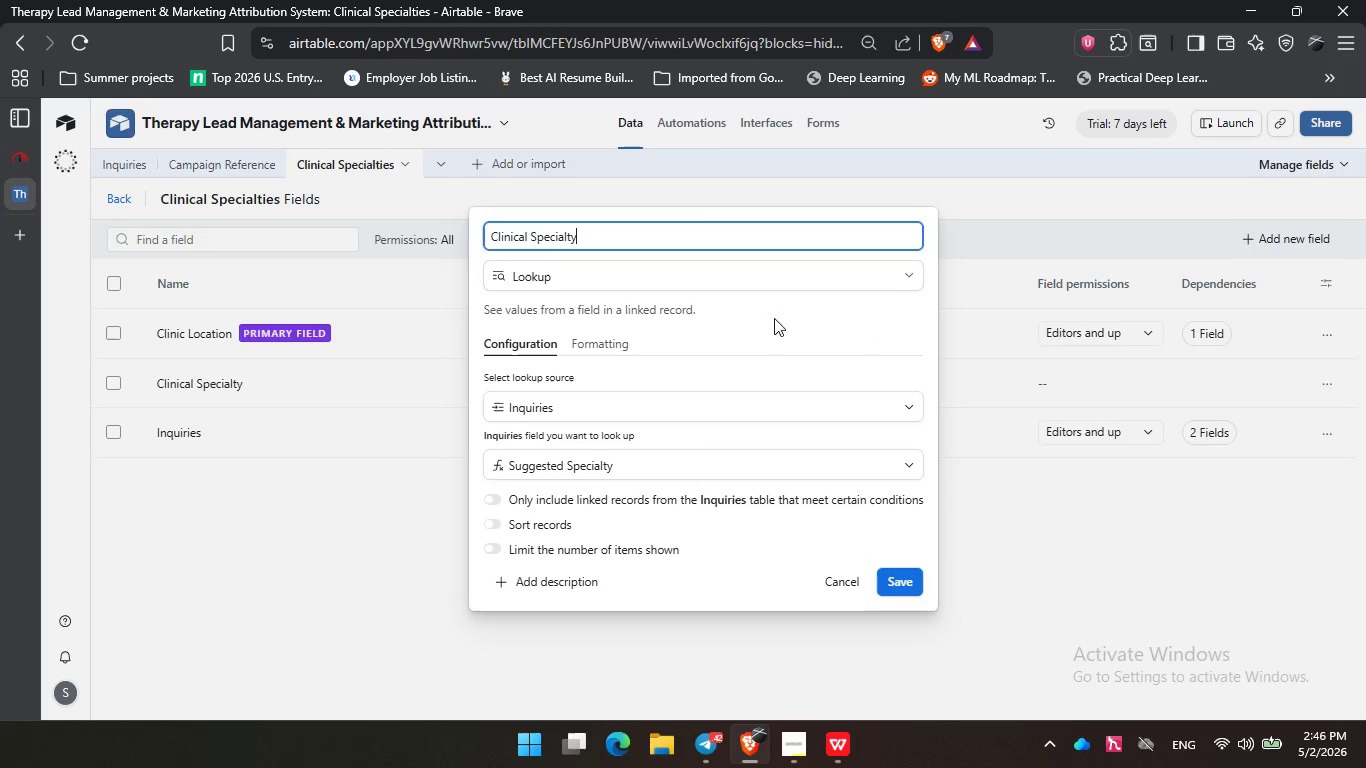 
triple_click([865, 308])
 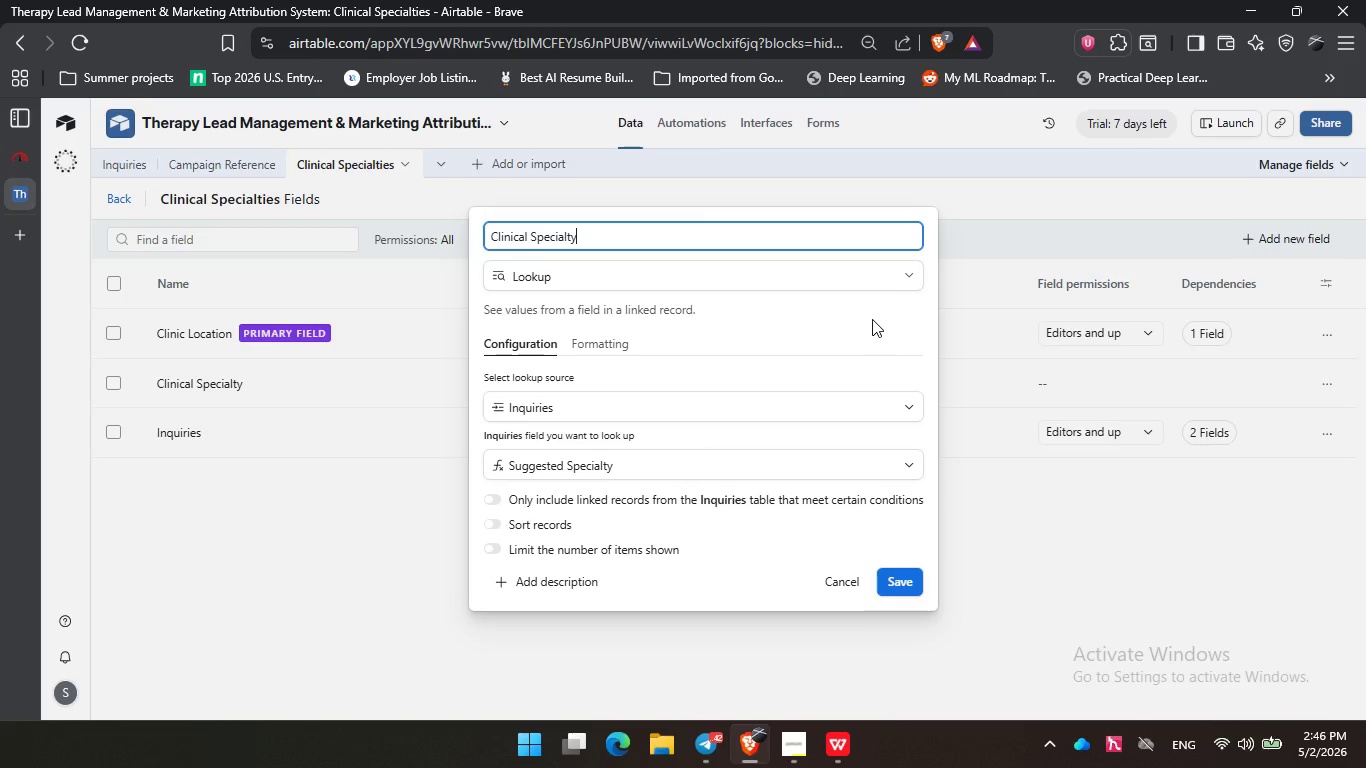 
triple_click([872, 319])
 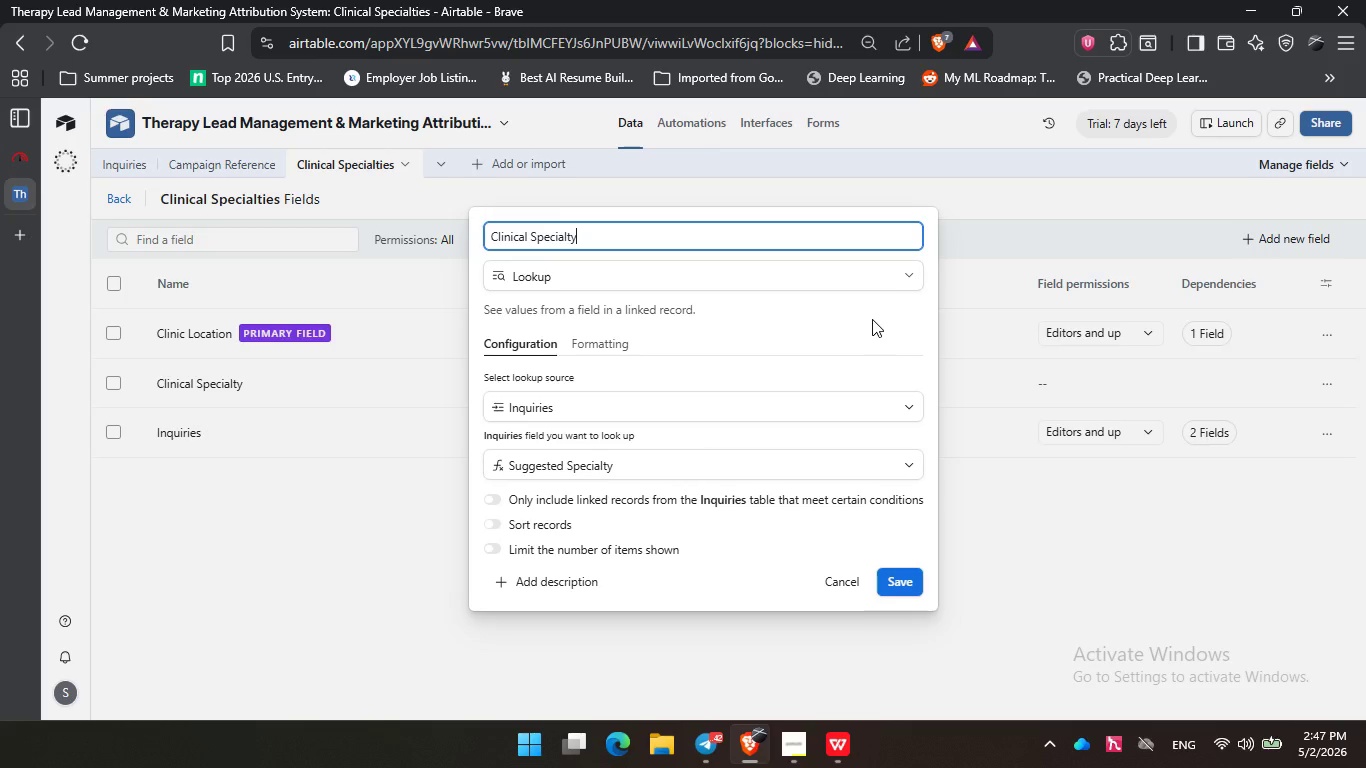 
wait(14.38)
 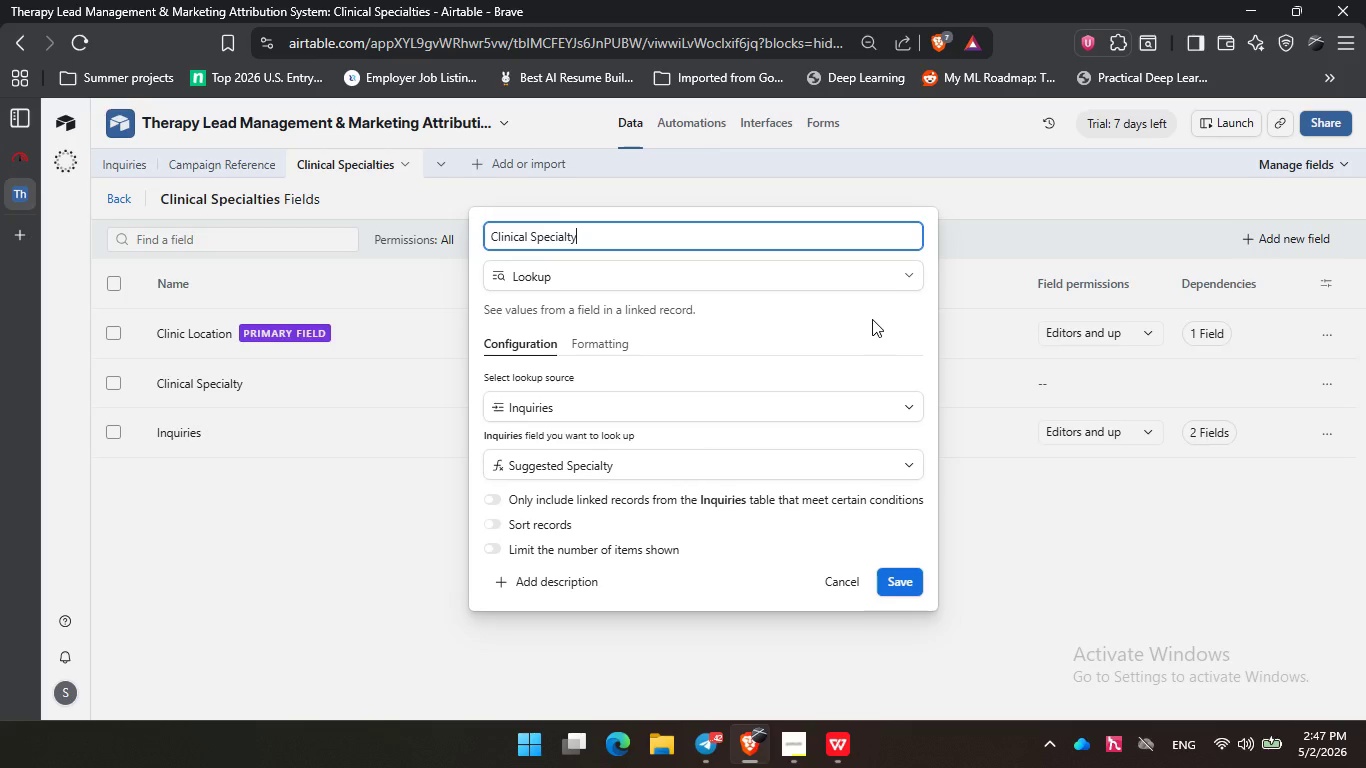 
double_click([893, 323])
 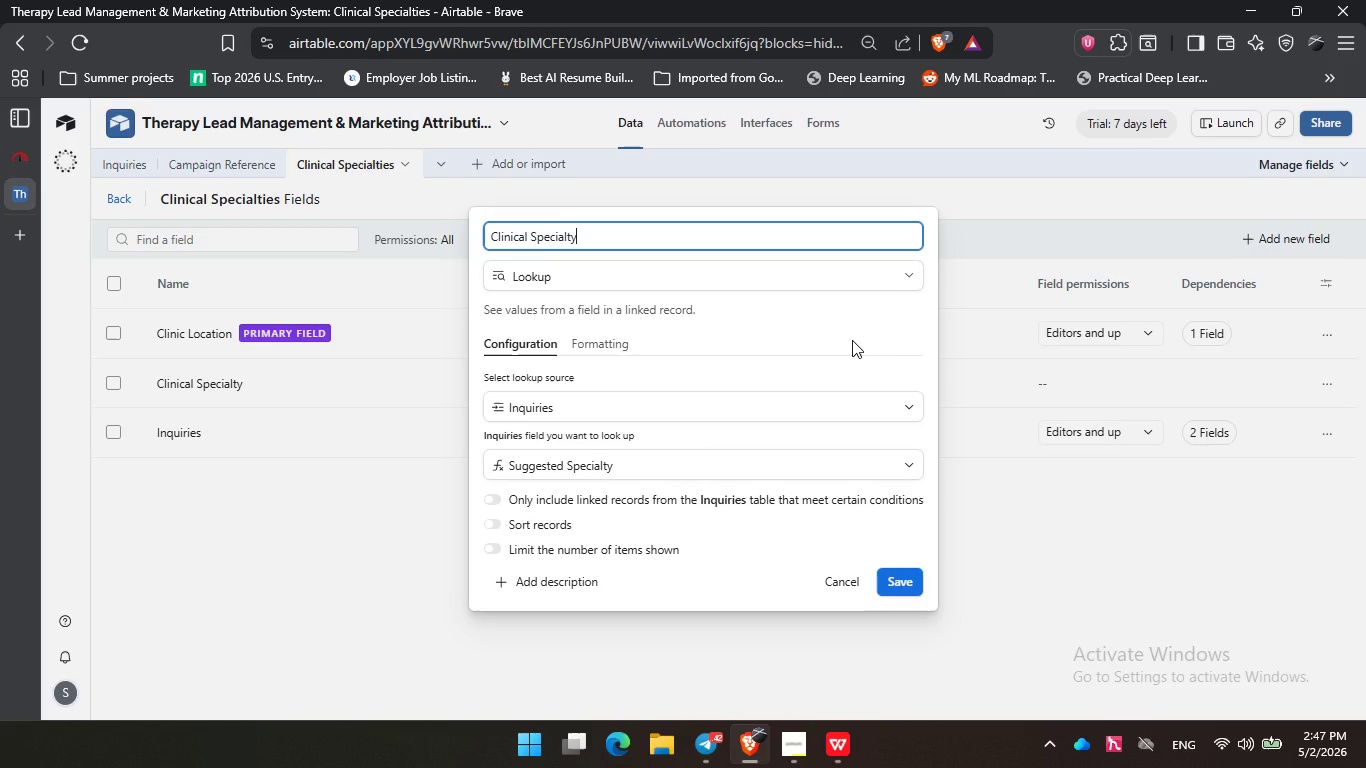 
left_click([852, 340])
 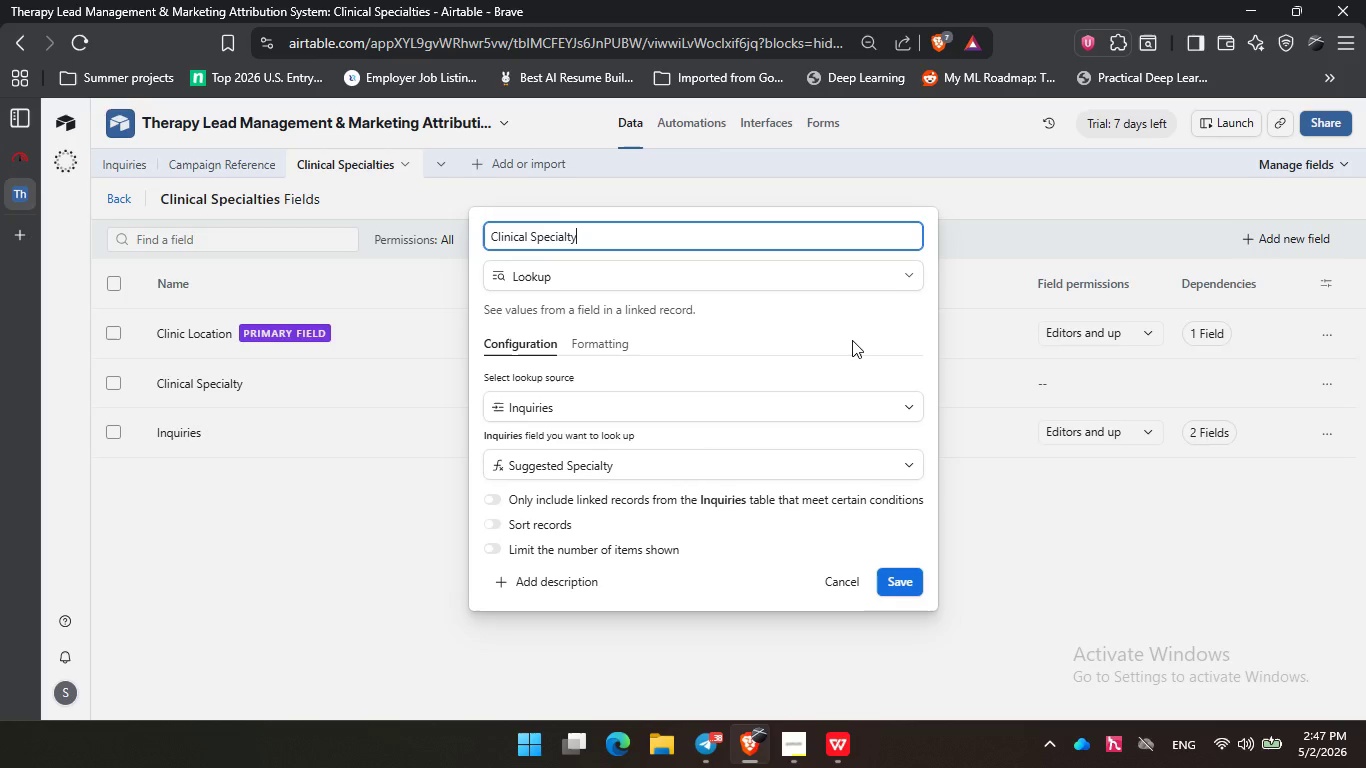 
wait(30.45)
 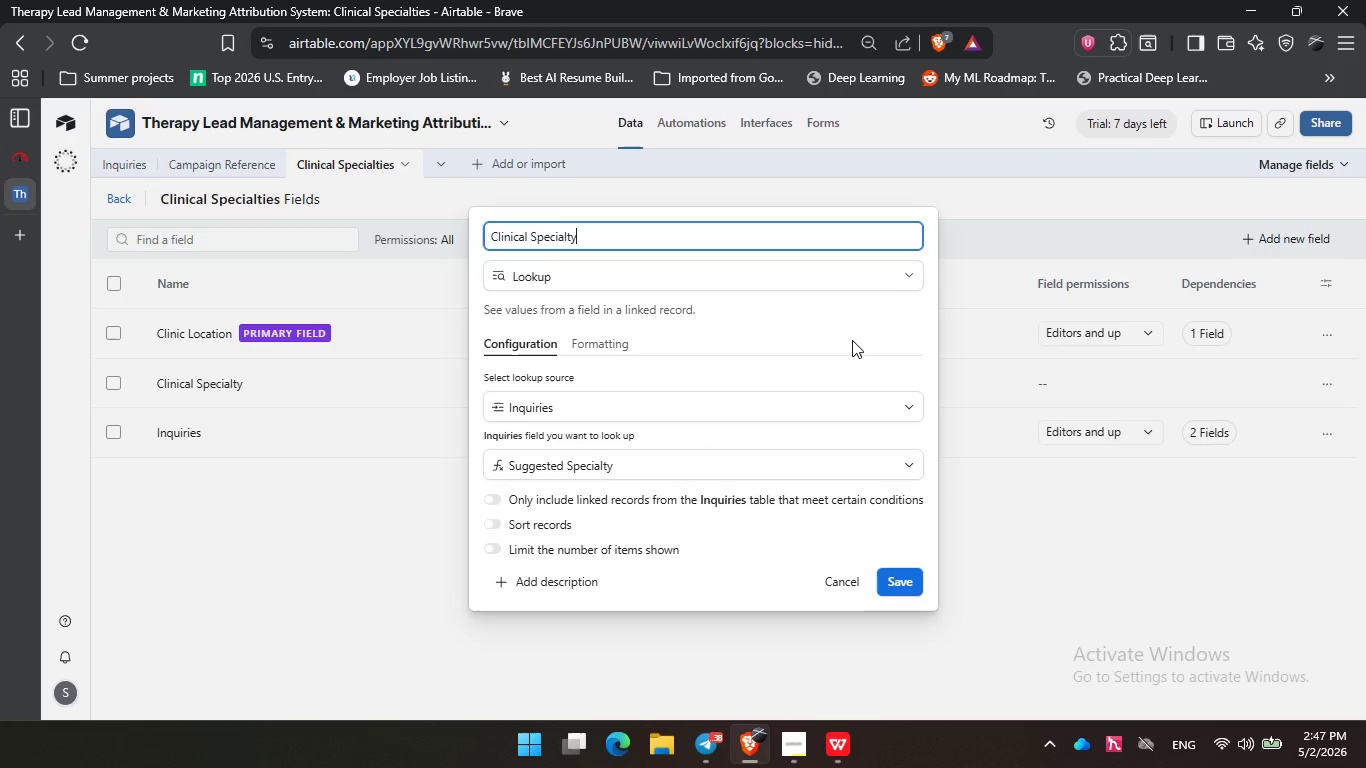 
left_click([852, 340])
 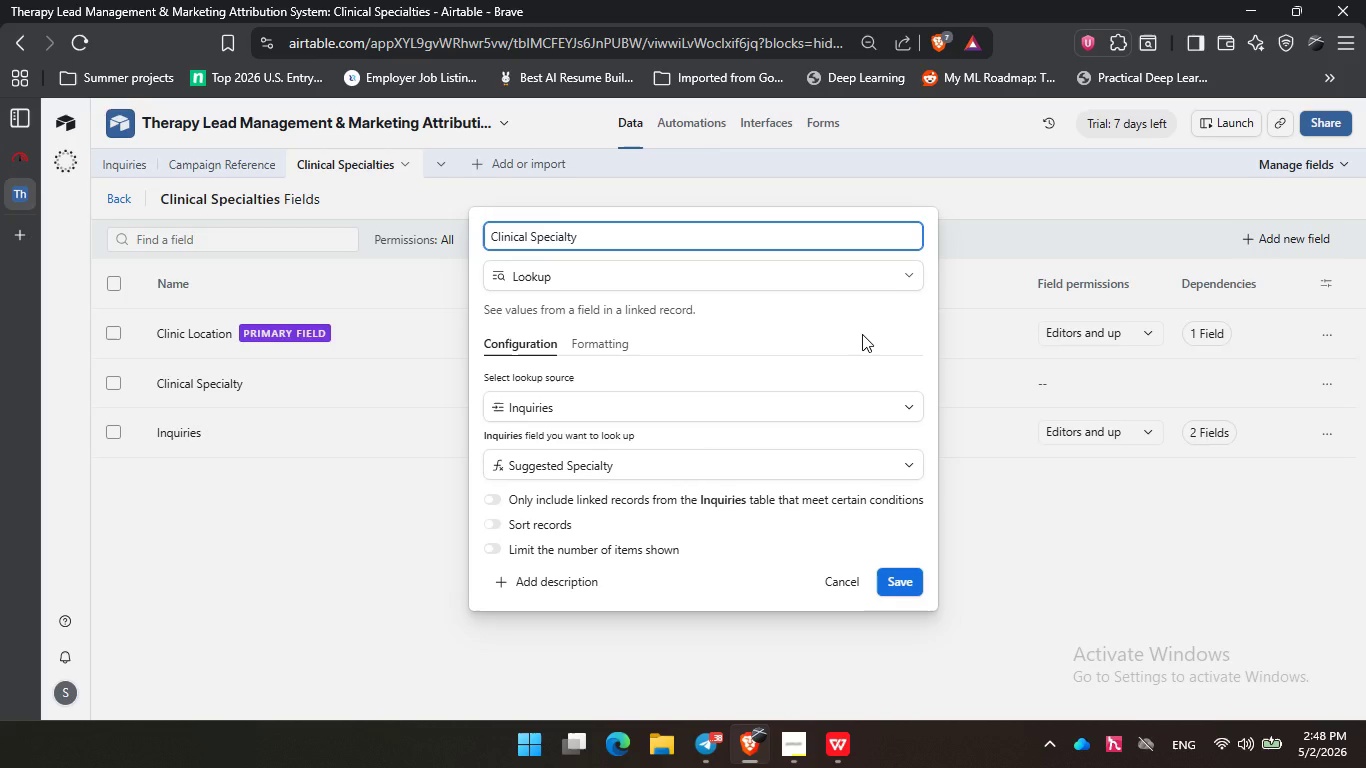 
wait(28.78)
 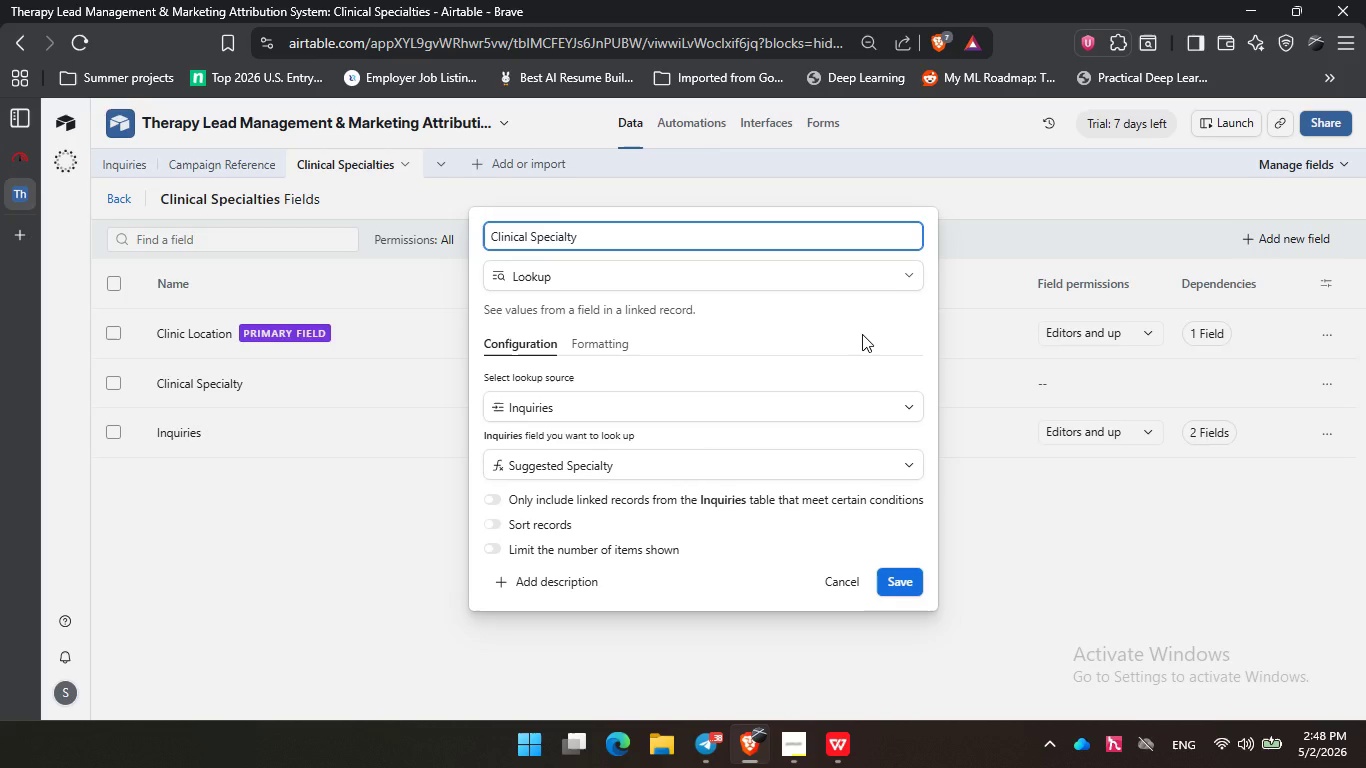 
left_click([804, 314])
 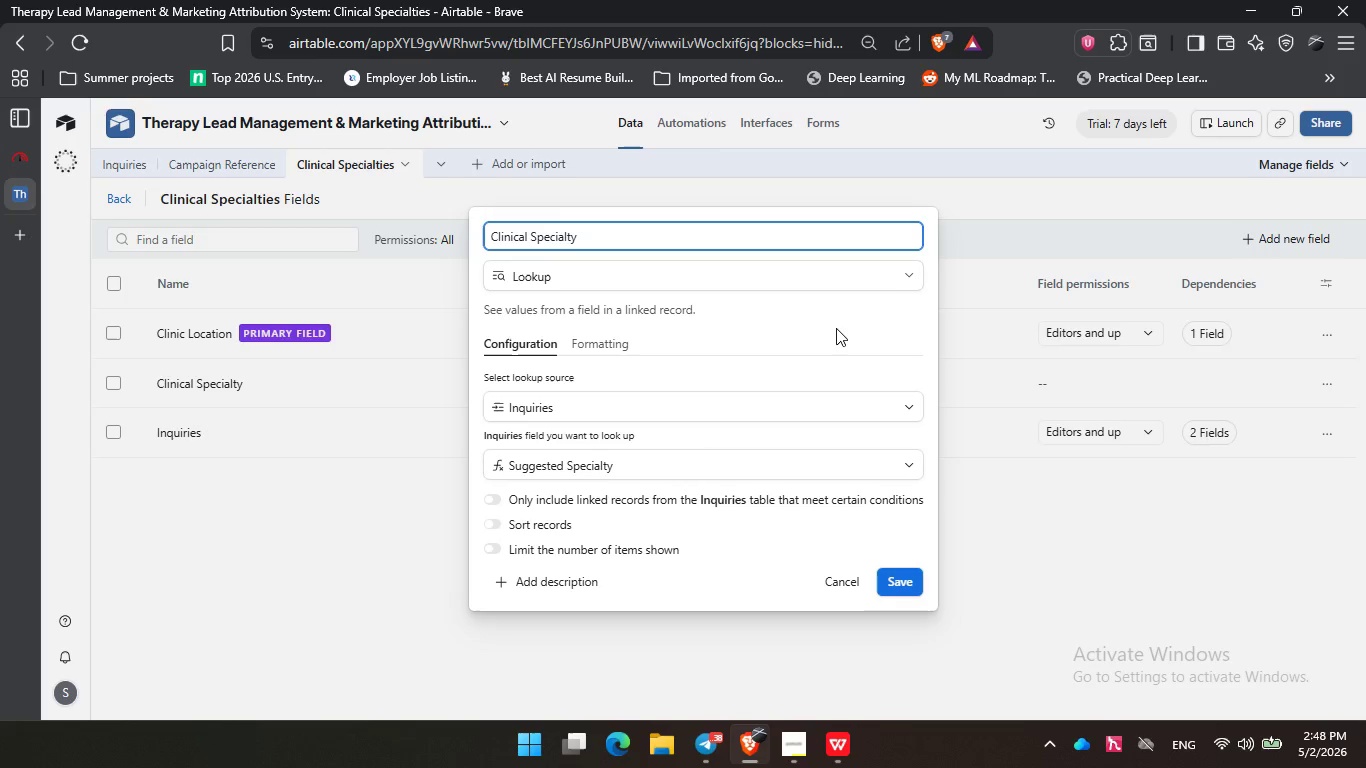 
left_click([836, 328])
 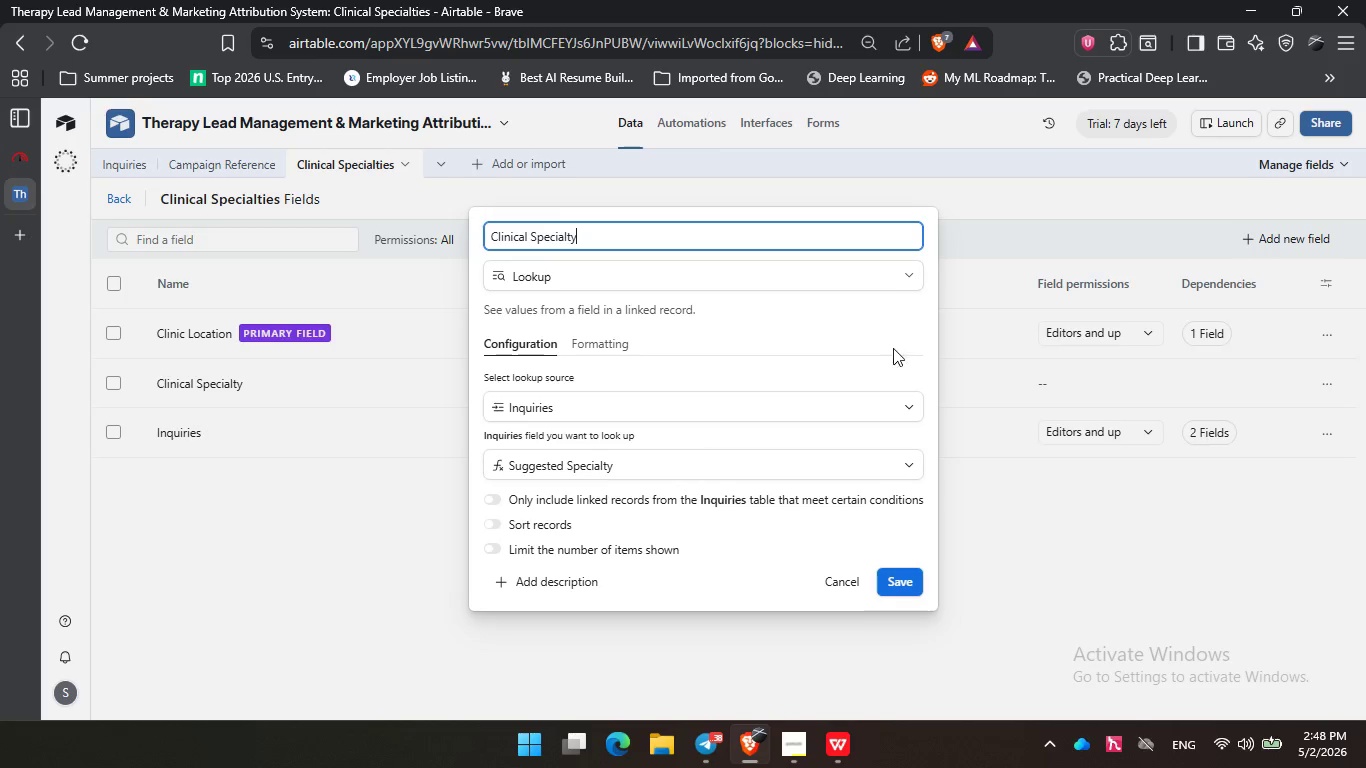 
left_click([900, 333])
 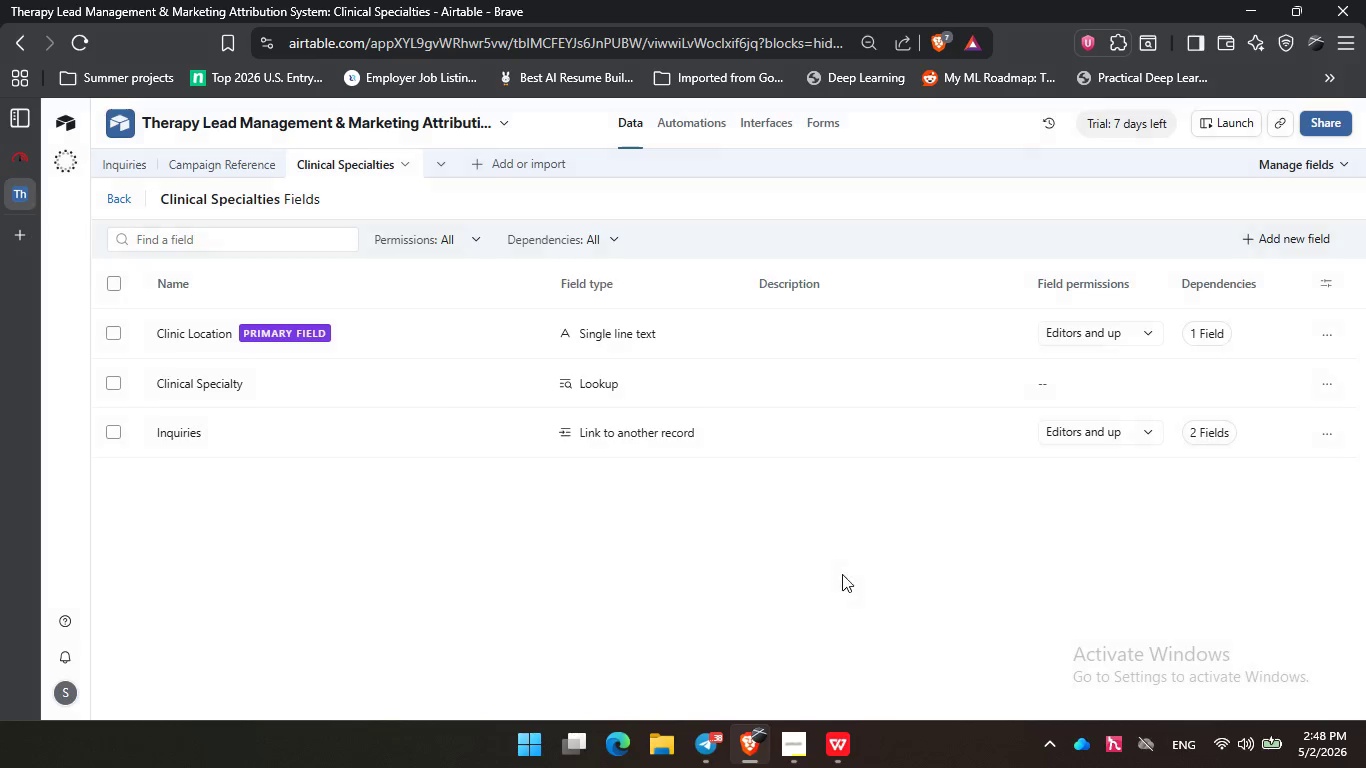 
left_click([842, 574])
 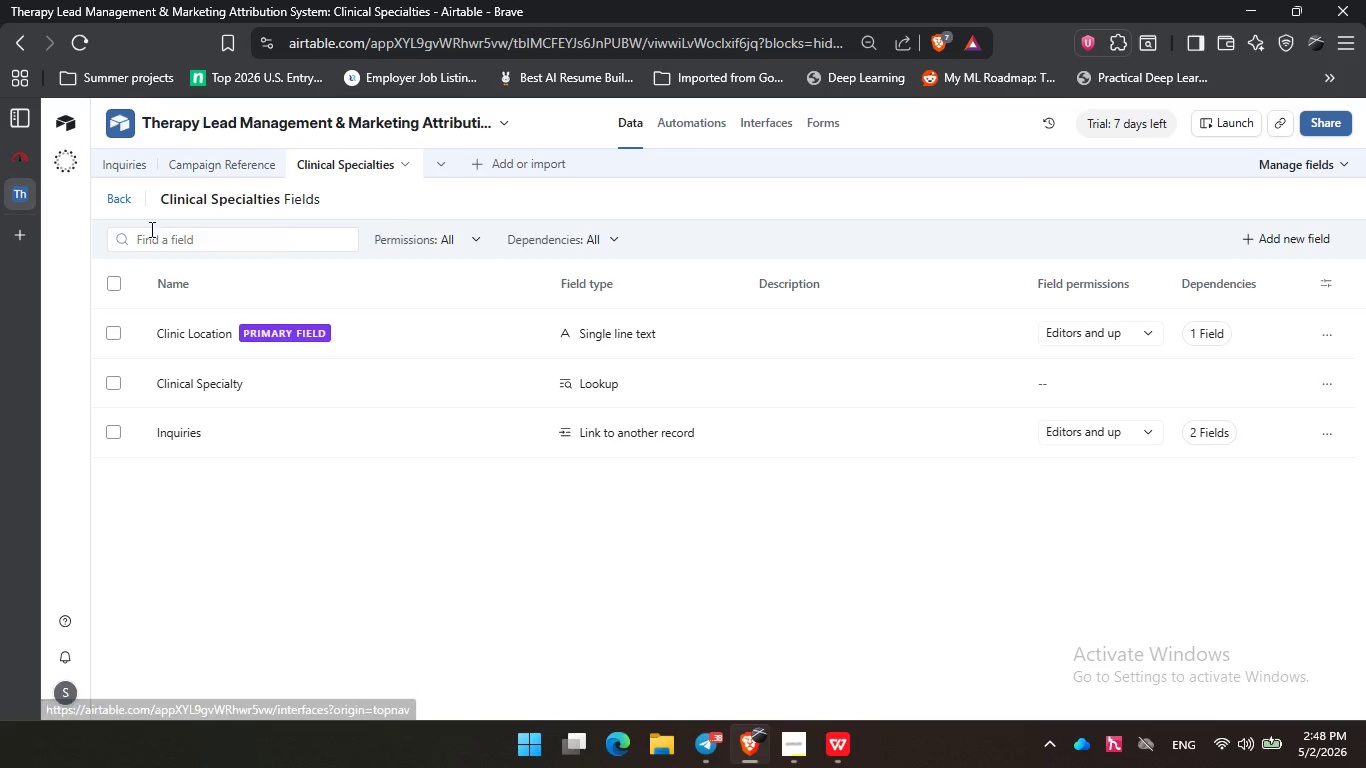 
left_click([126, 166])
 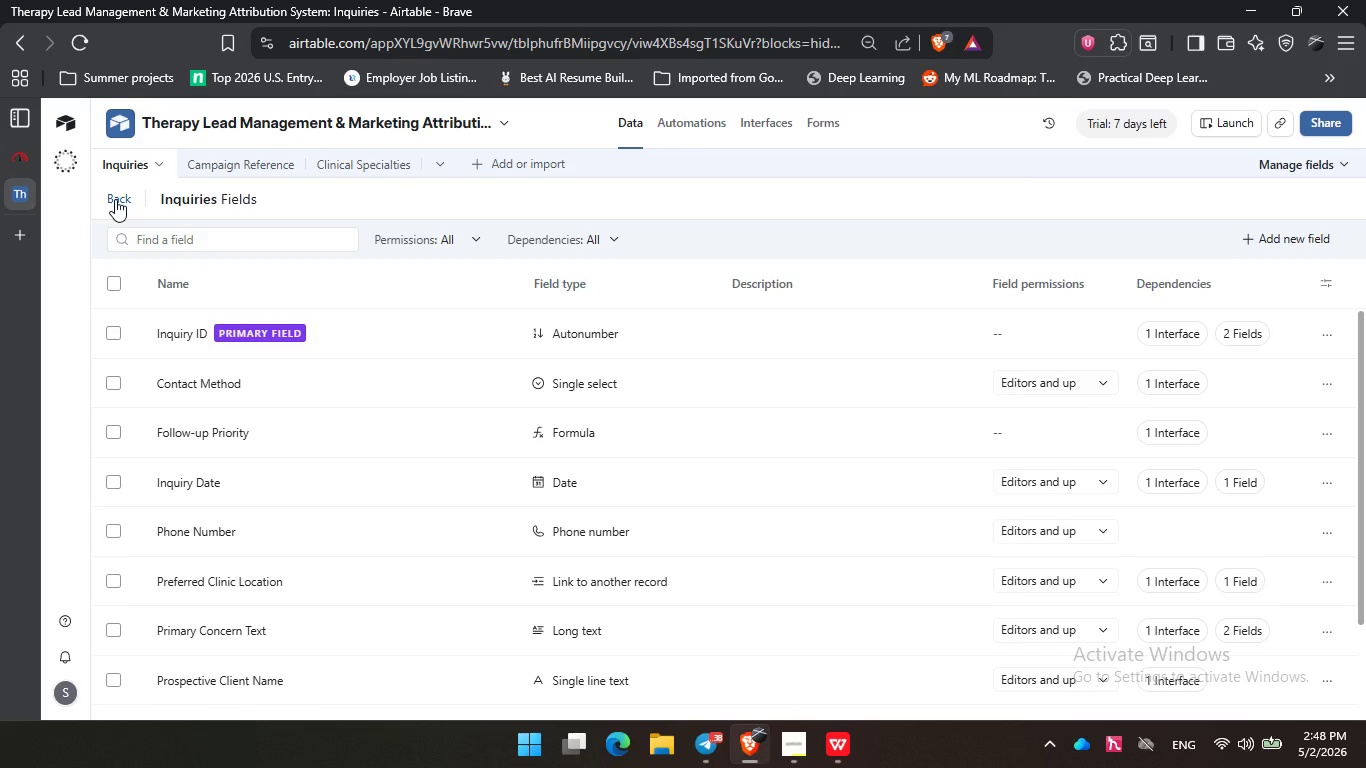 
left_click([115, 199])
 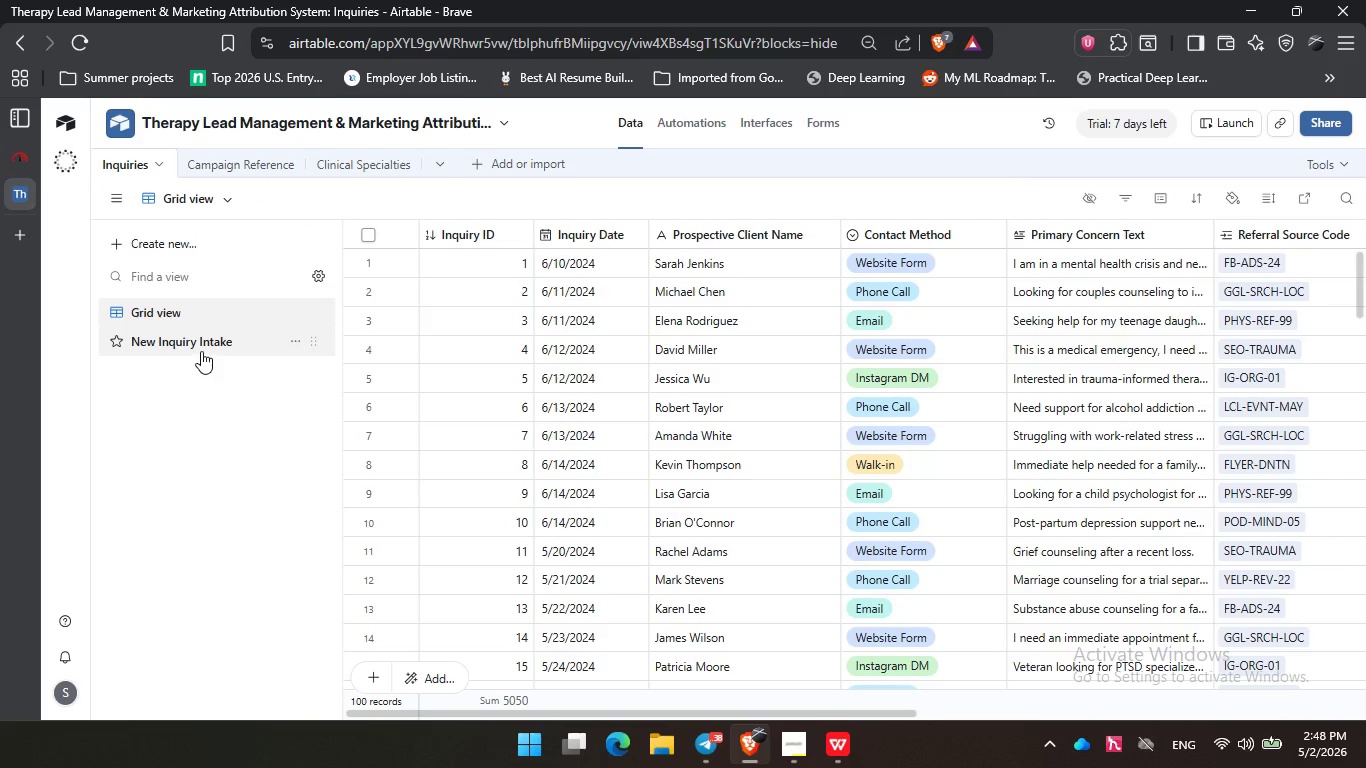 
left_click([201, 351])
 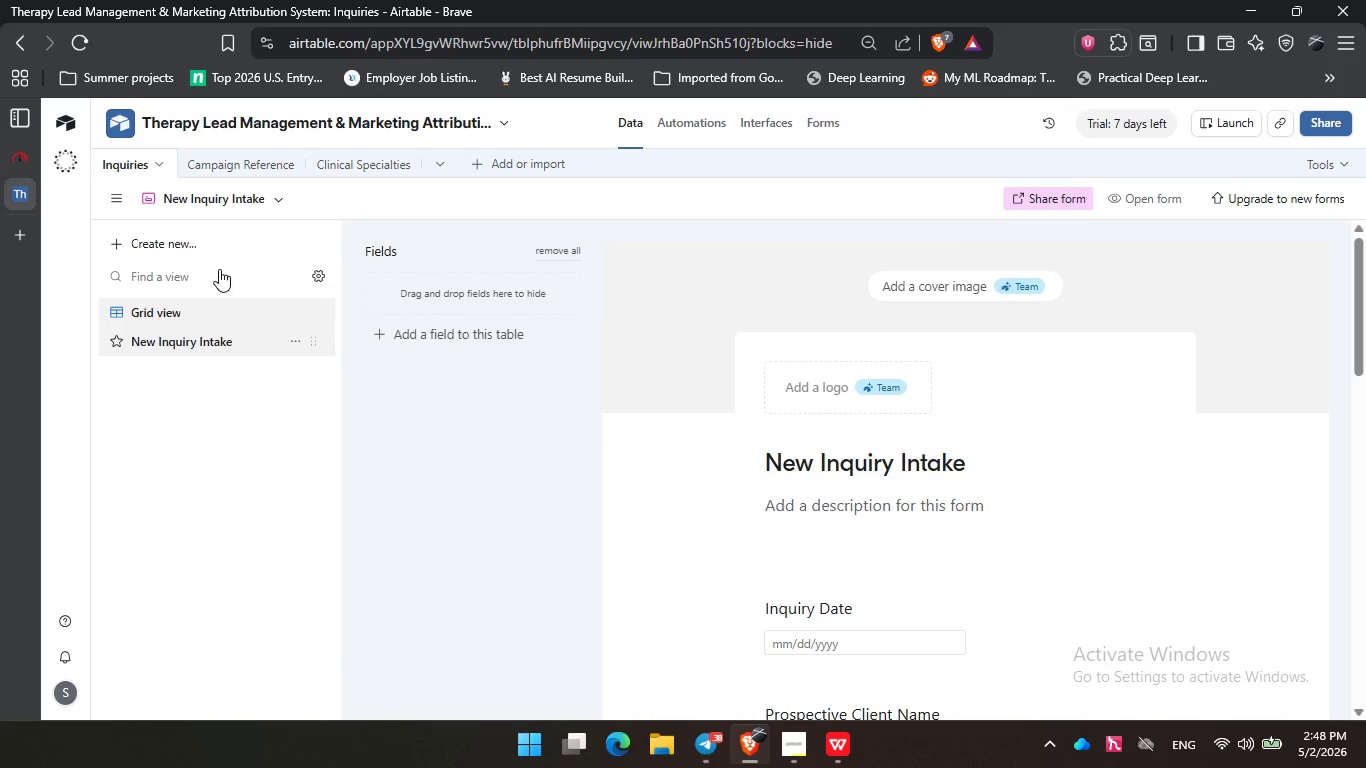 
left_click([123, 198])
 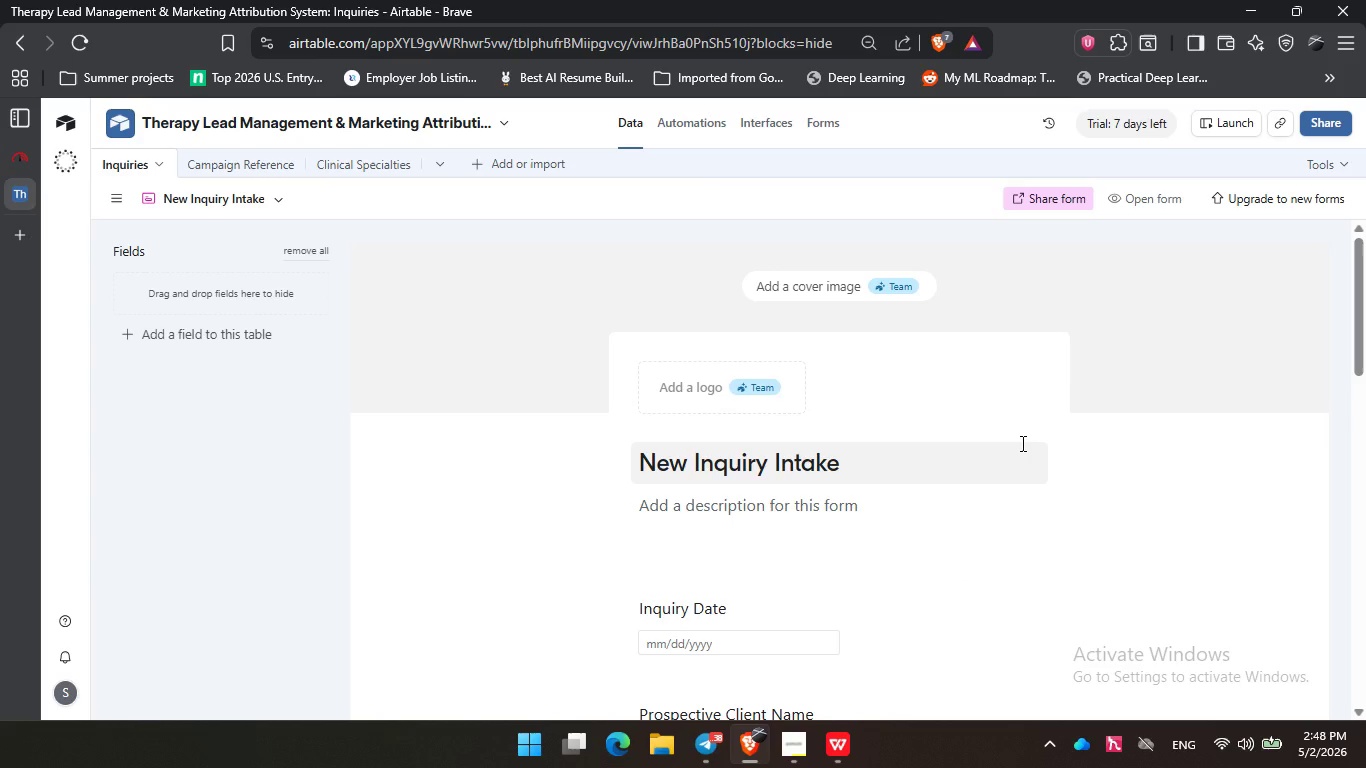 
wait(5.38)
 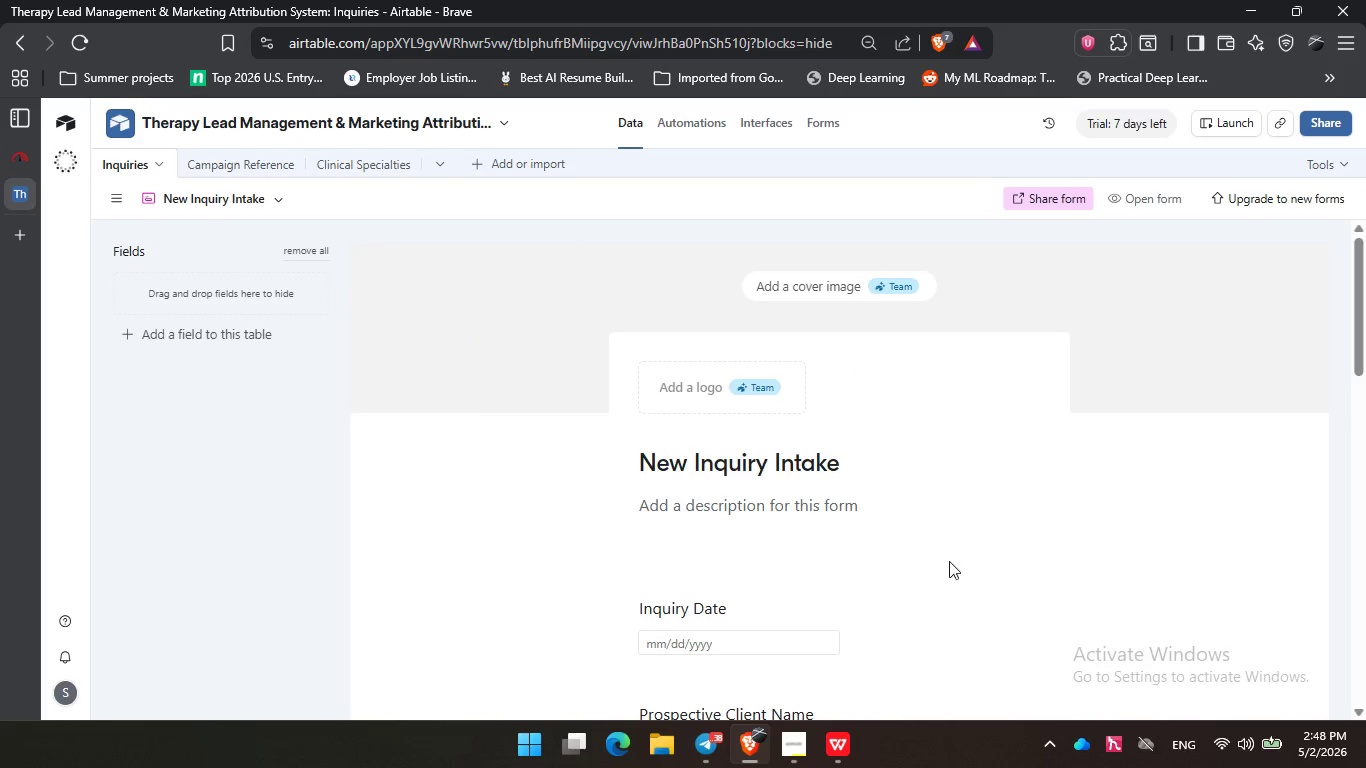 
scroll: coordinate [982, 460], scroll_direction: down, amount: 2.0
 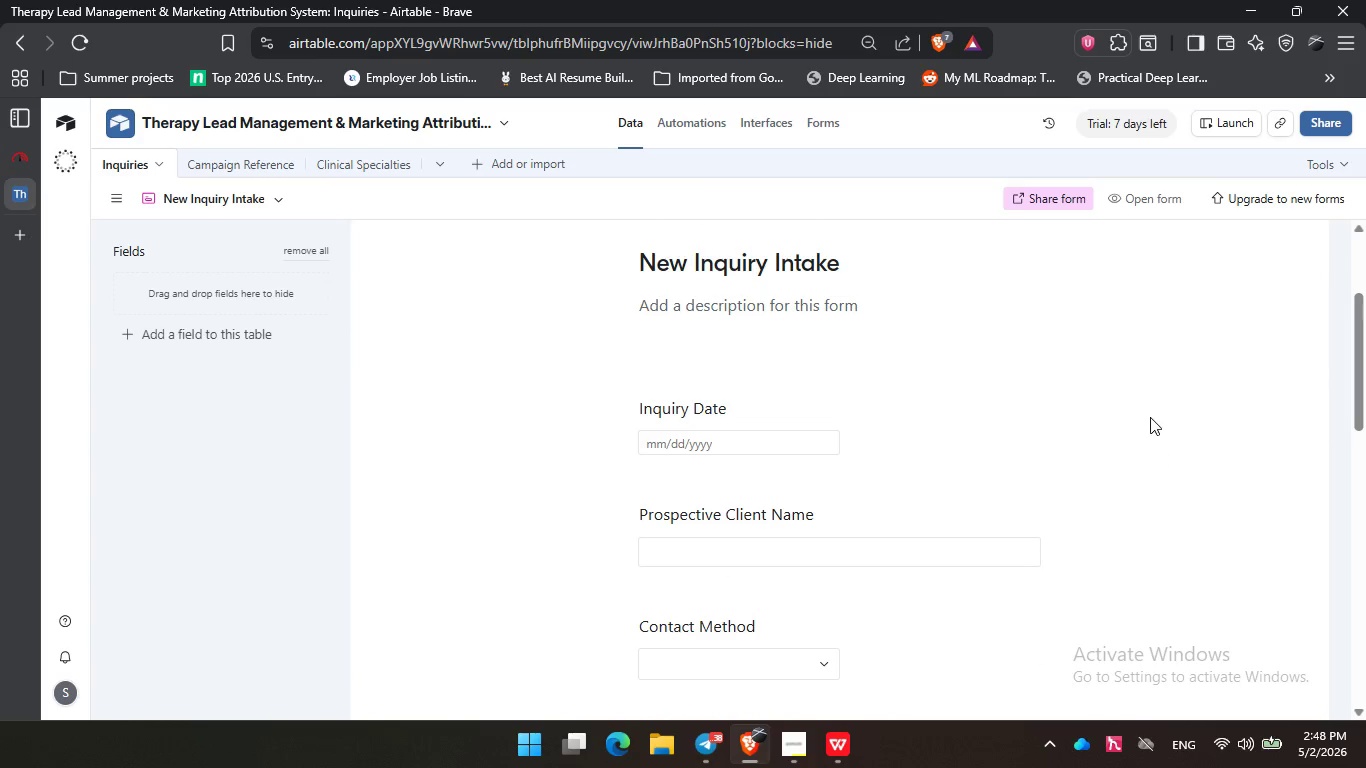 
left_click([1150, 412])
 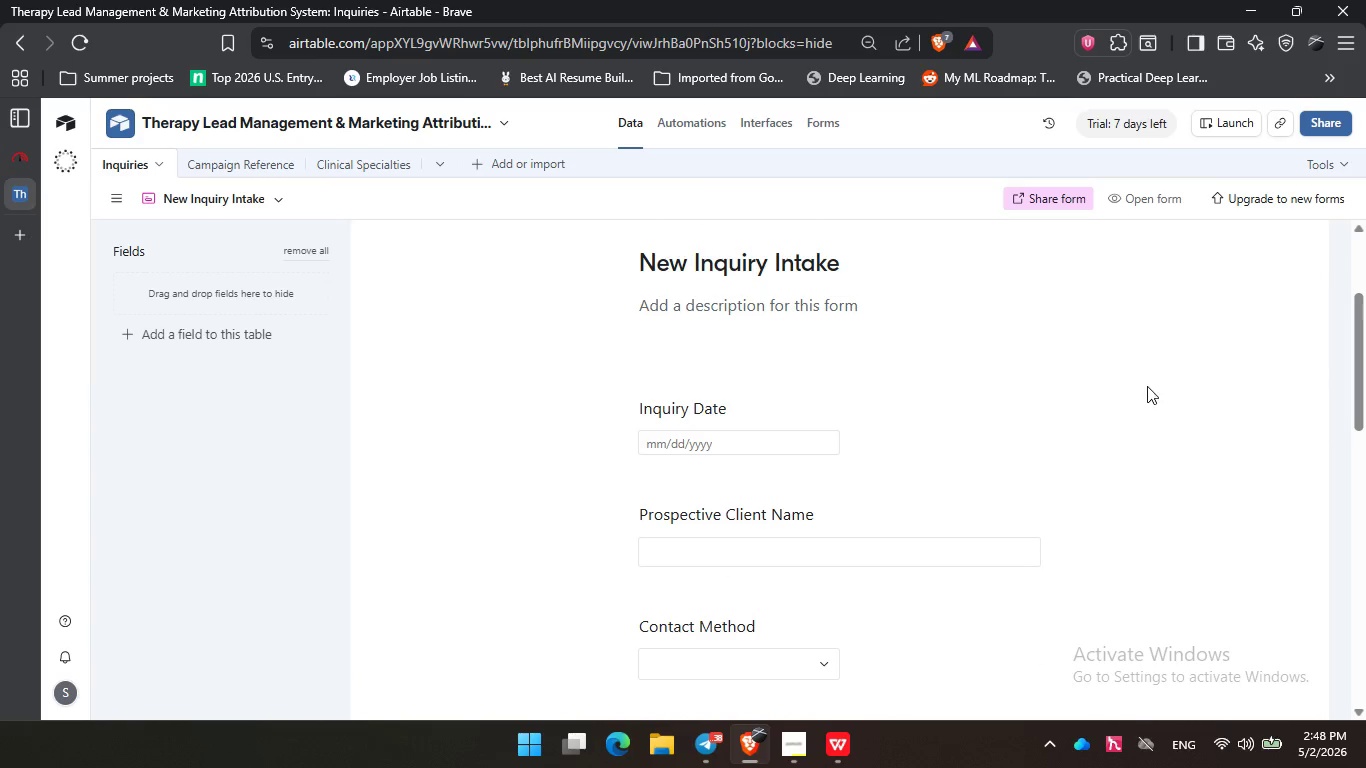 
triple_click([1149, 368])
 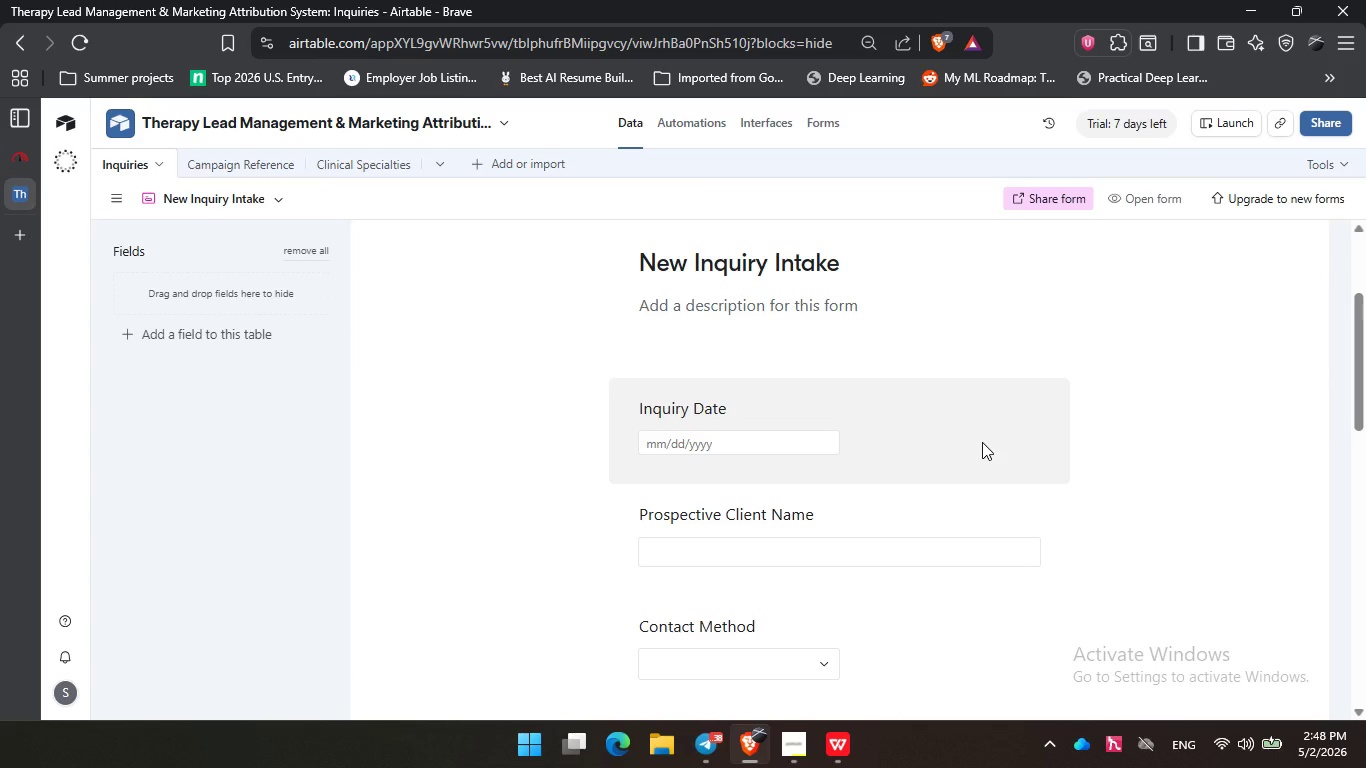 
left_click([982, 442])
 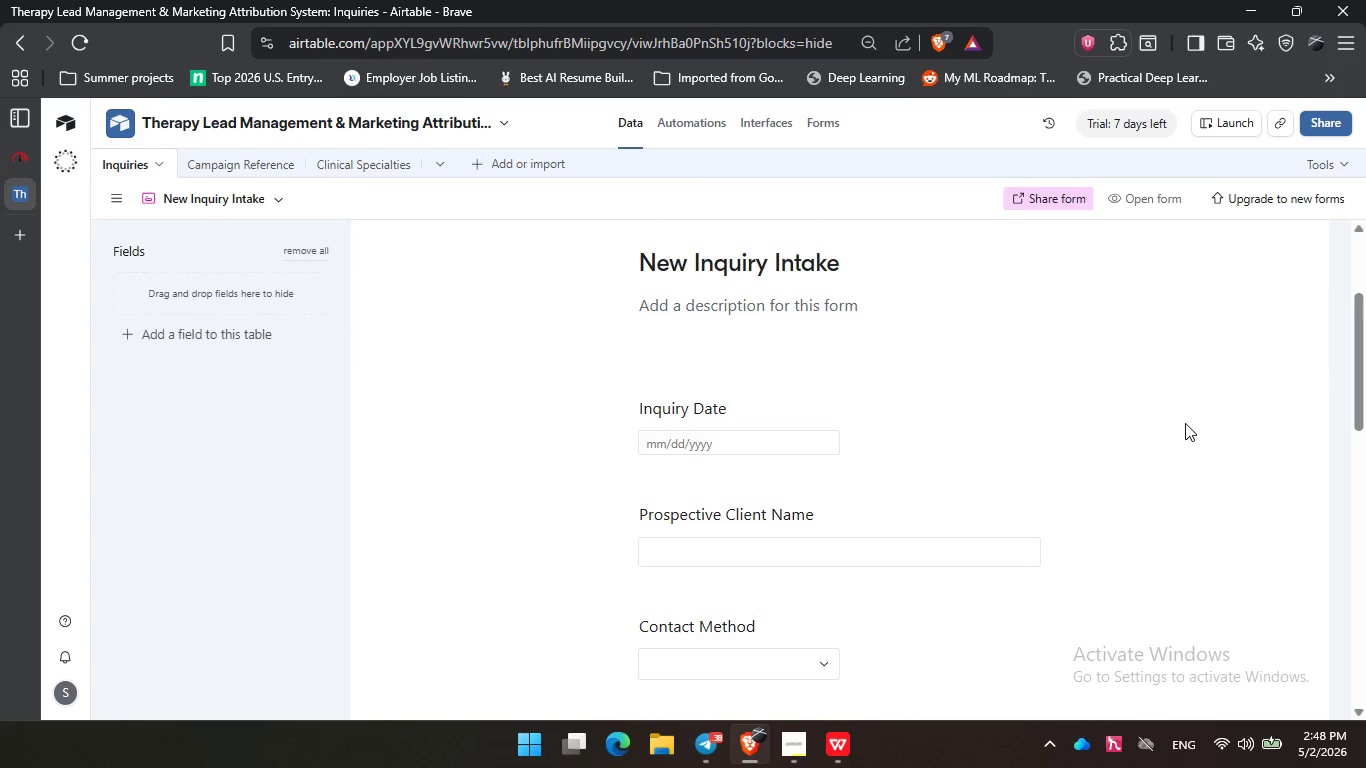 
left_click([1185, 423])
 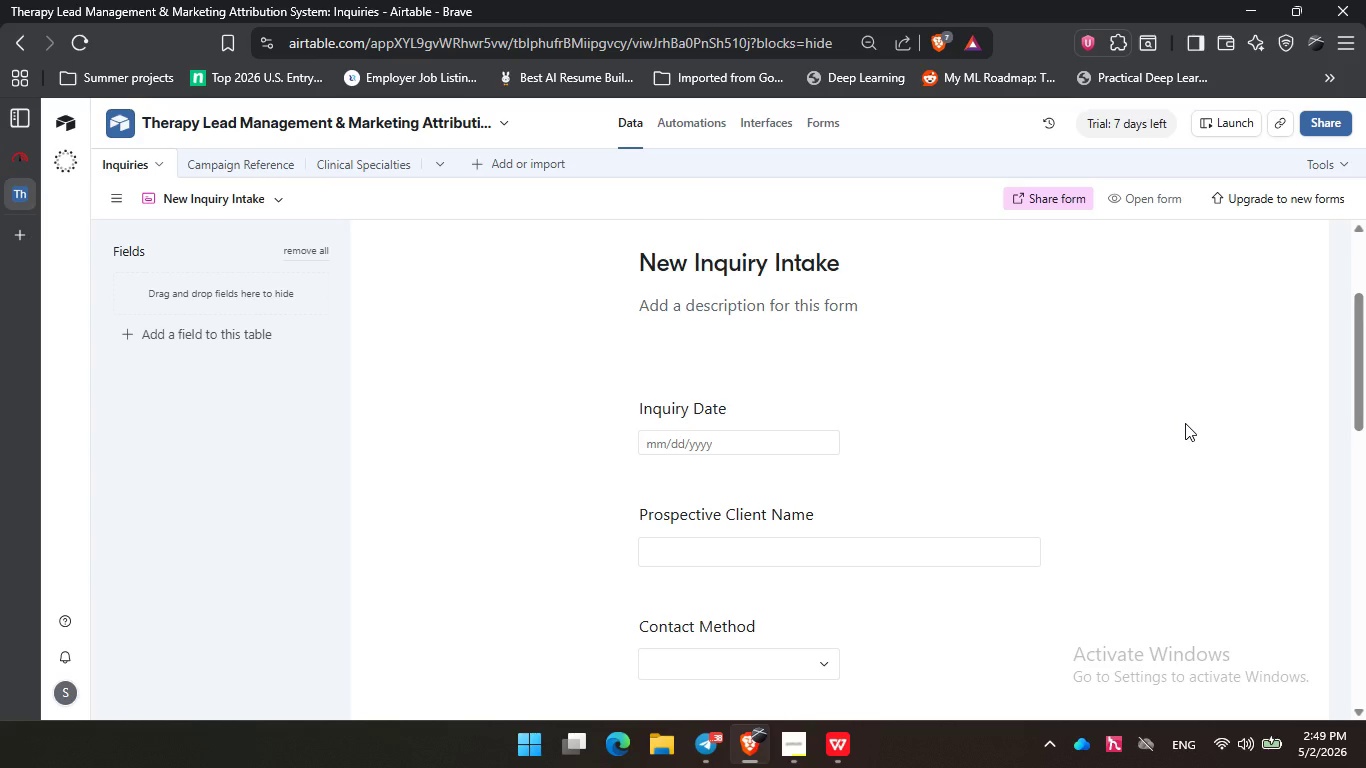 
wait(35.86)
 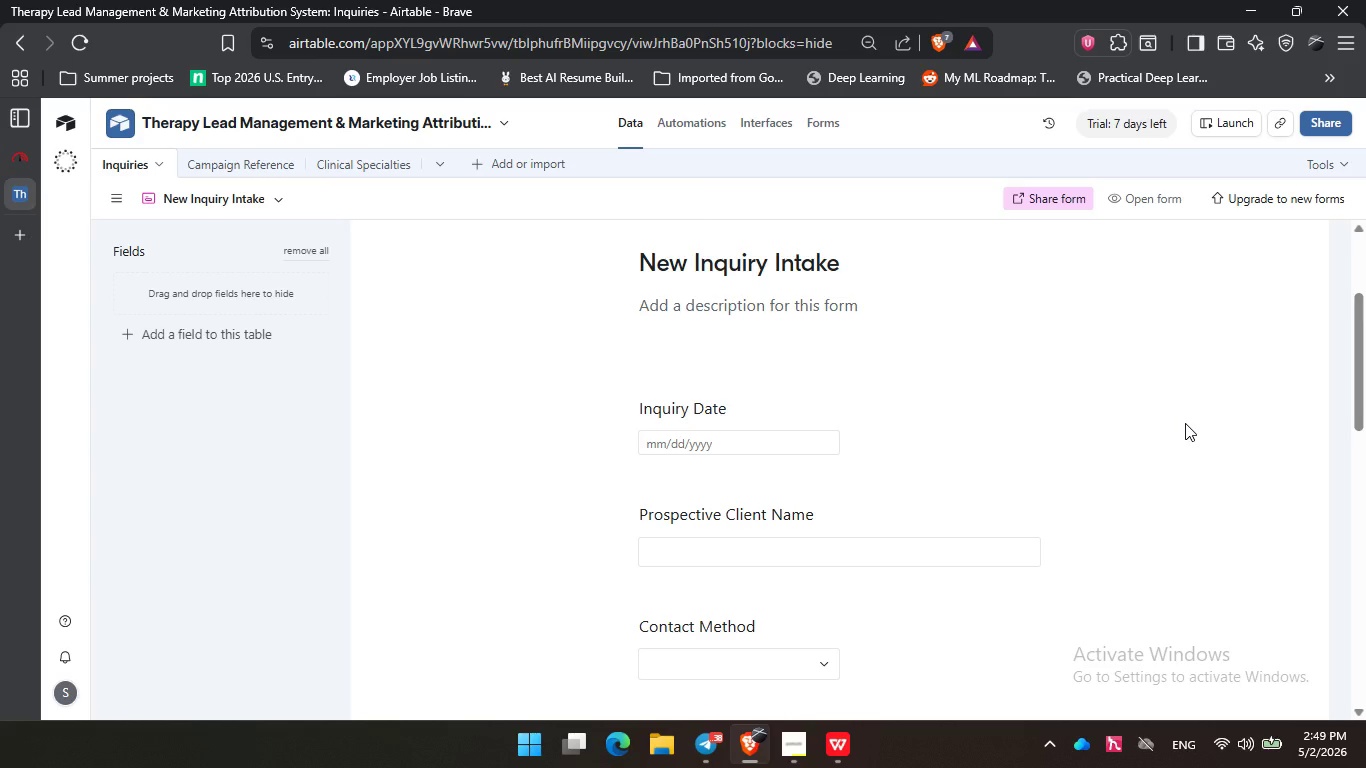 
left_click([1087, 369])
 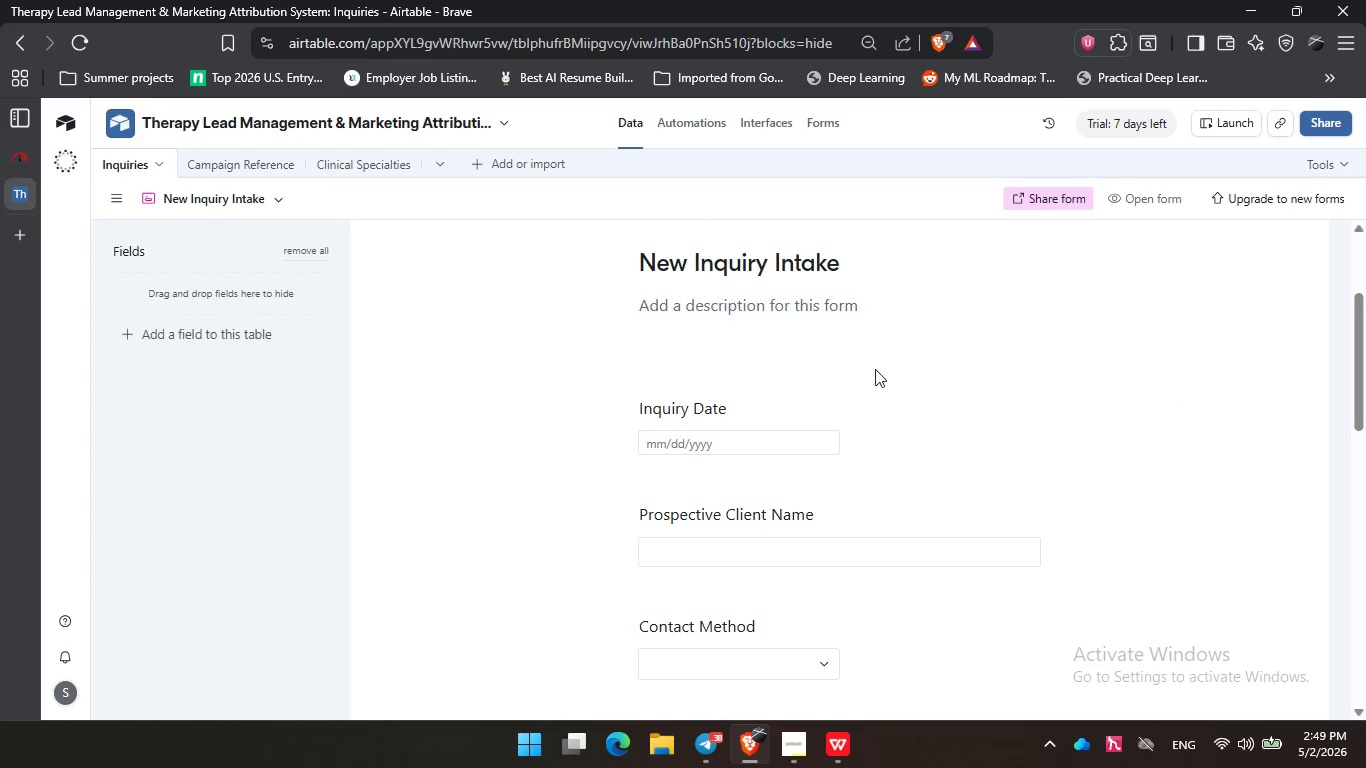 
left_click([930, 410])
 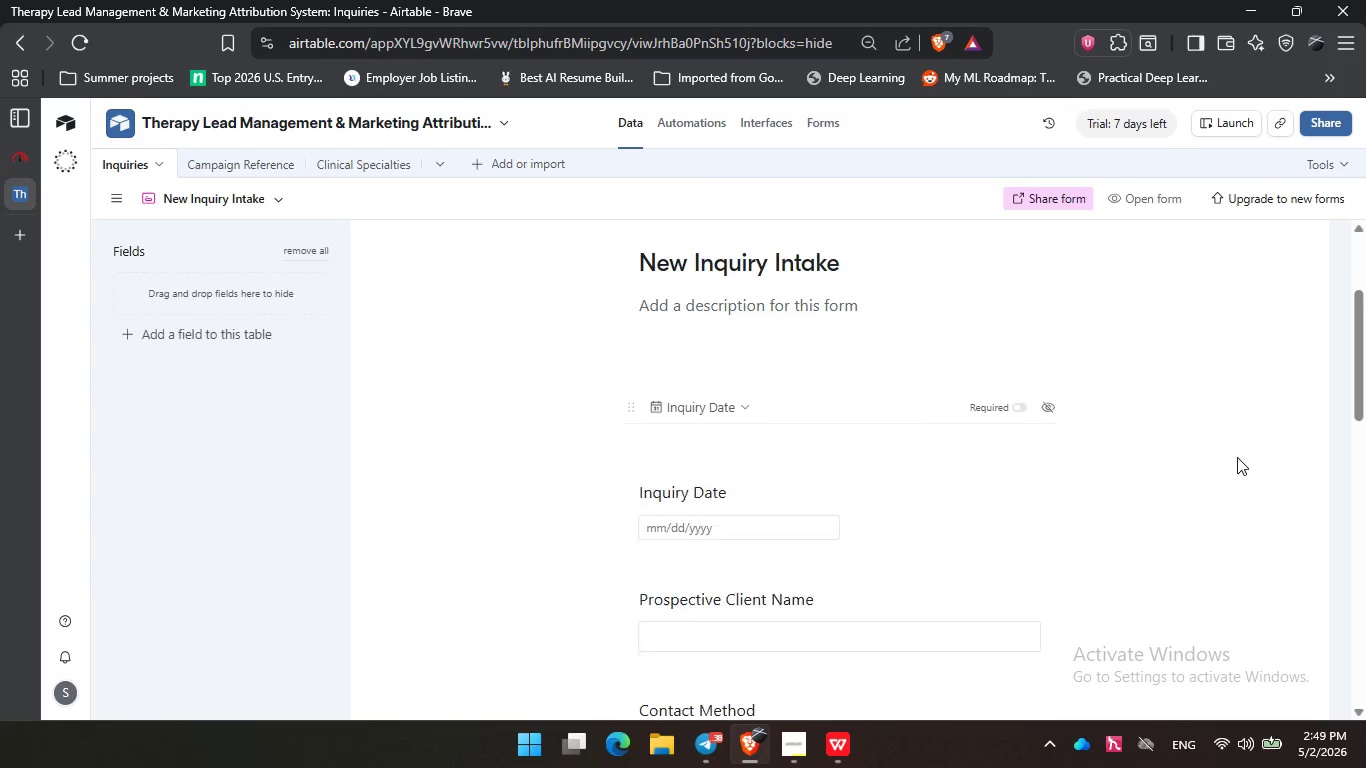 
left_click([1238, 458])
 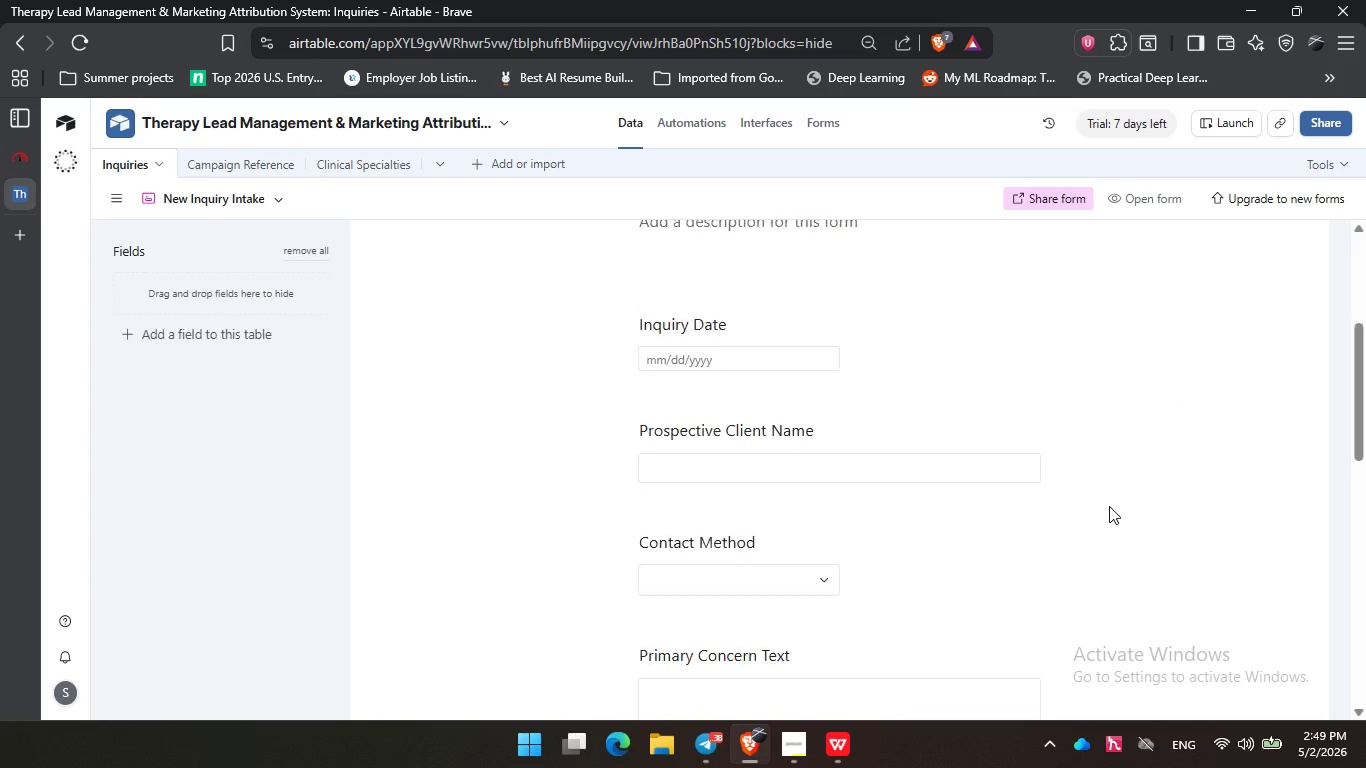 
scroll: coordinate [1109, 506], scroll_direction: down, amount: 2.0
 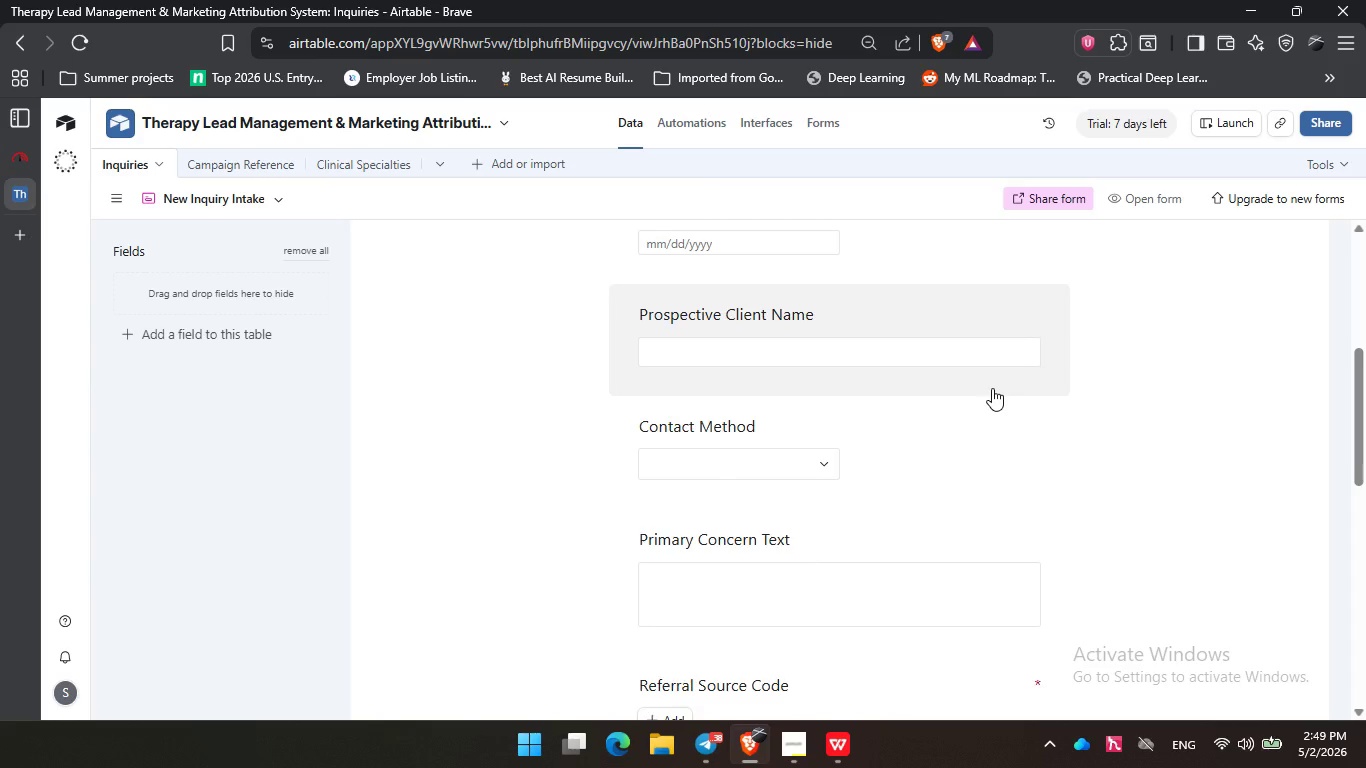 
left_click([992, 388])
 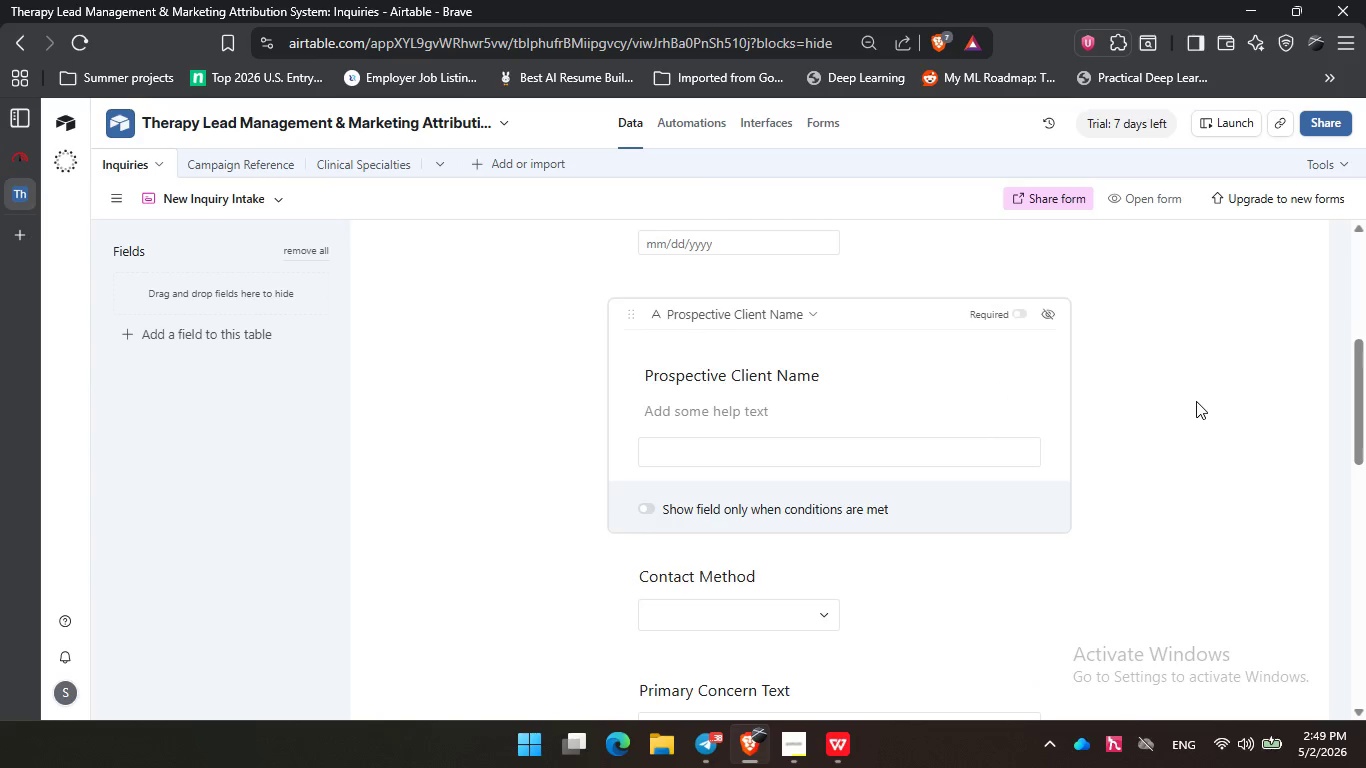 
left_click([1196, 401])
 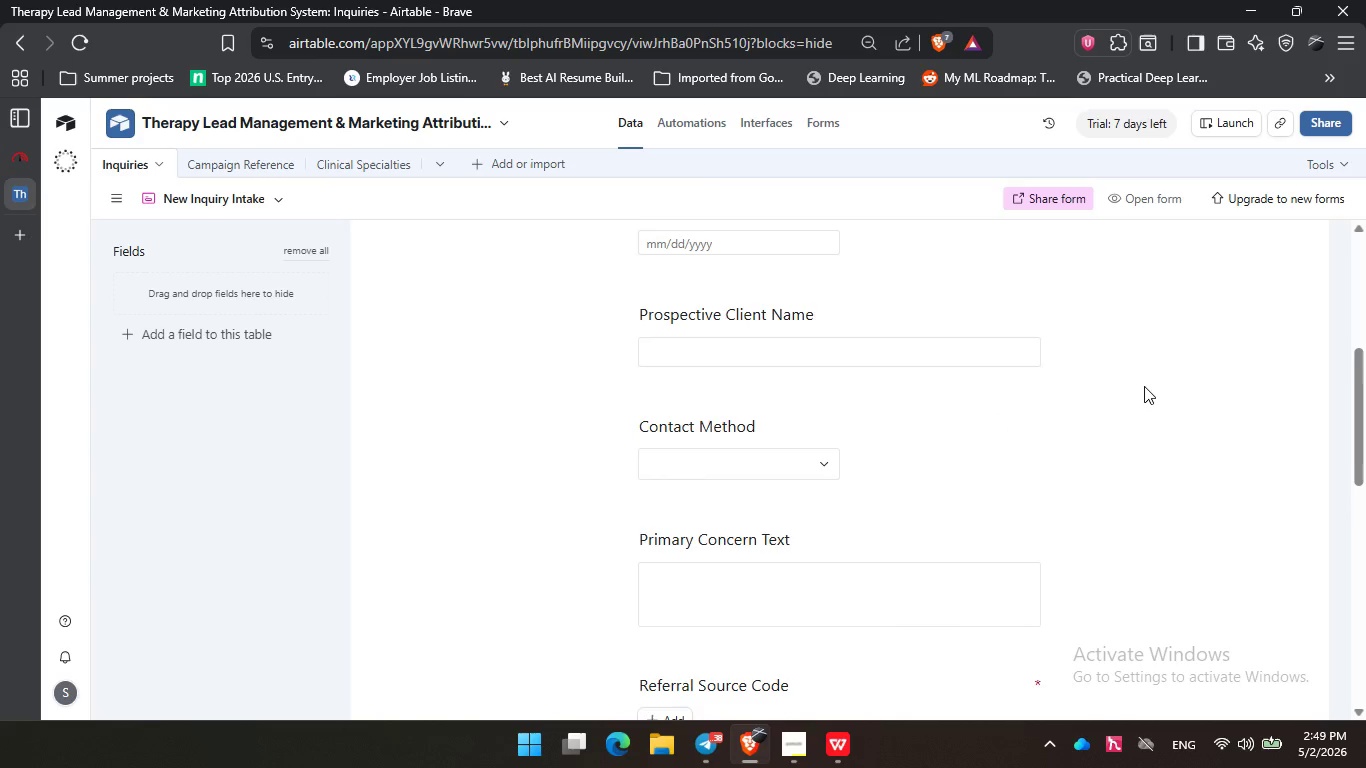 
scroll: coordinate [1144, 386], scroll_direction: down, amount: 1.0
 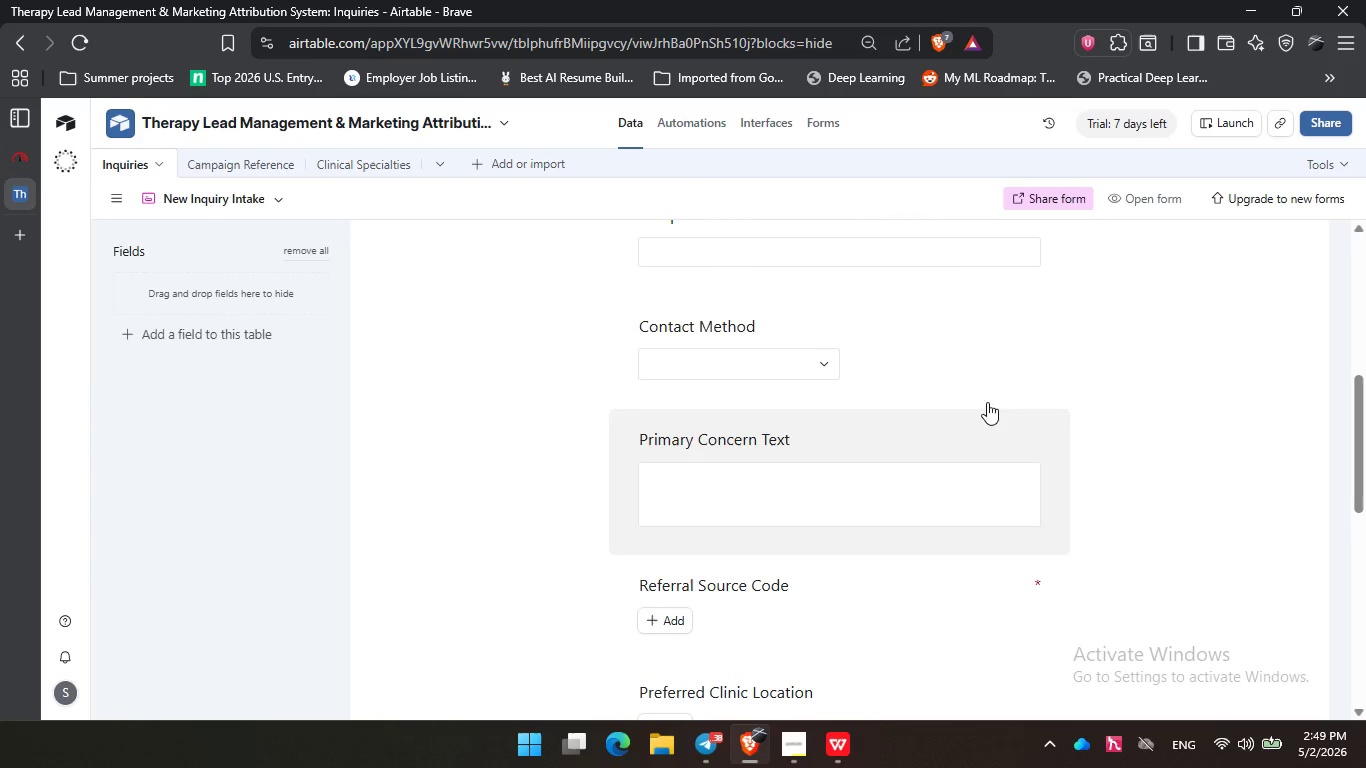 
wait(5.81)
 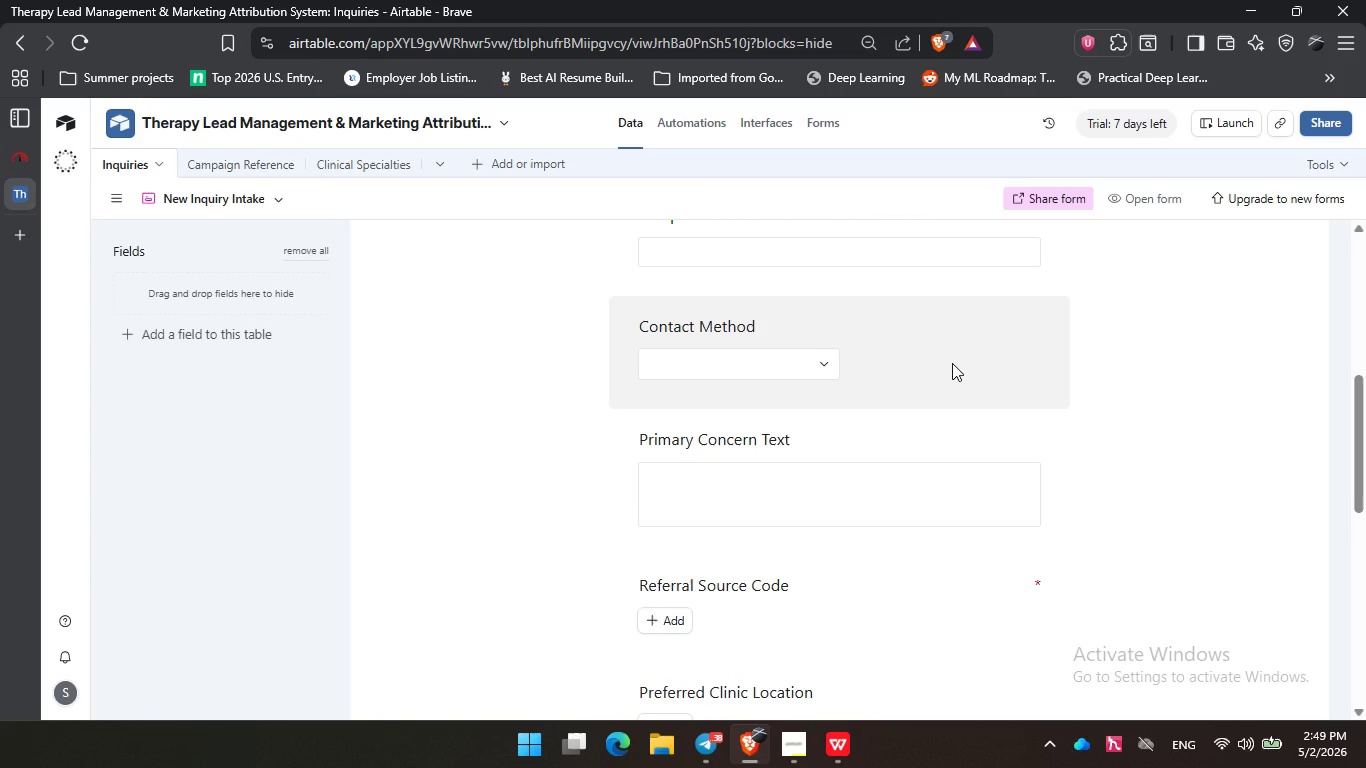 
left_click([807, 363])
 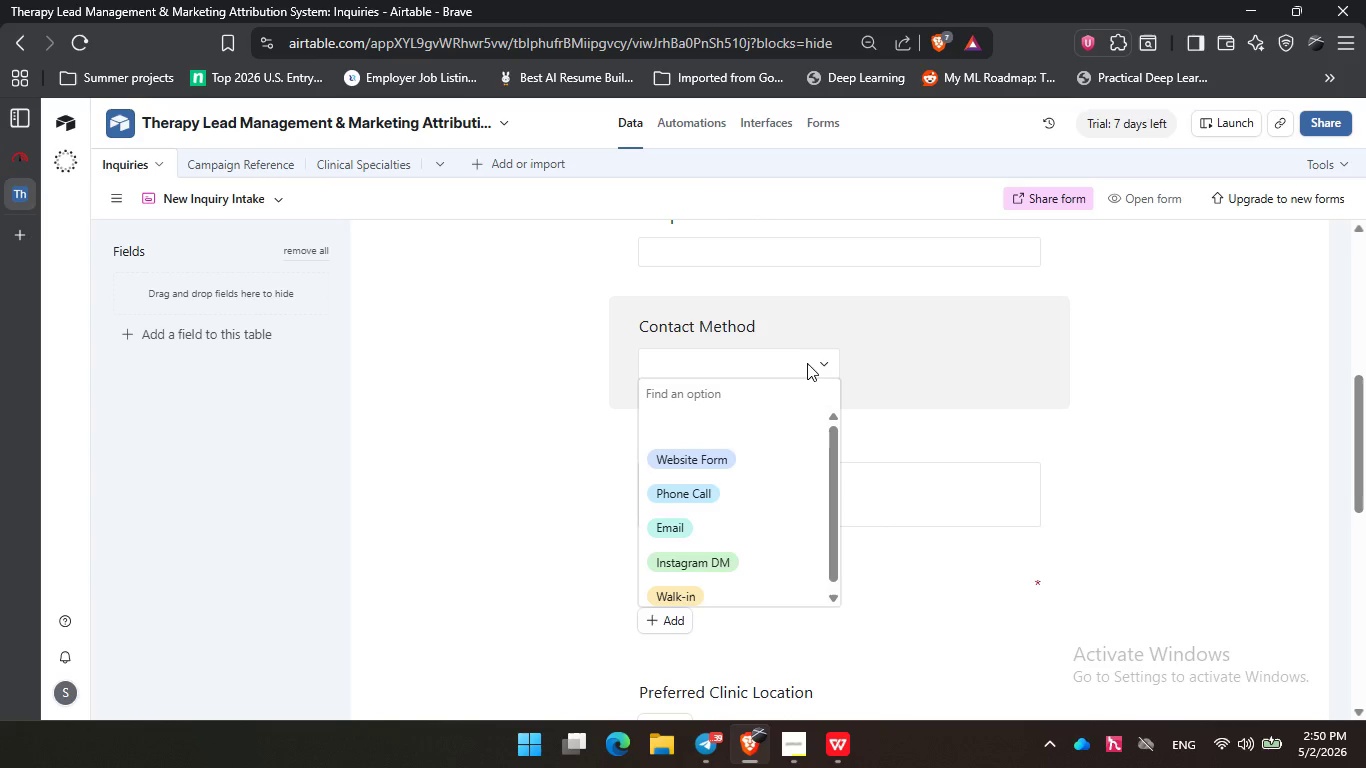 
wait(47.03)
 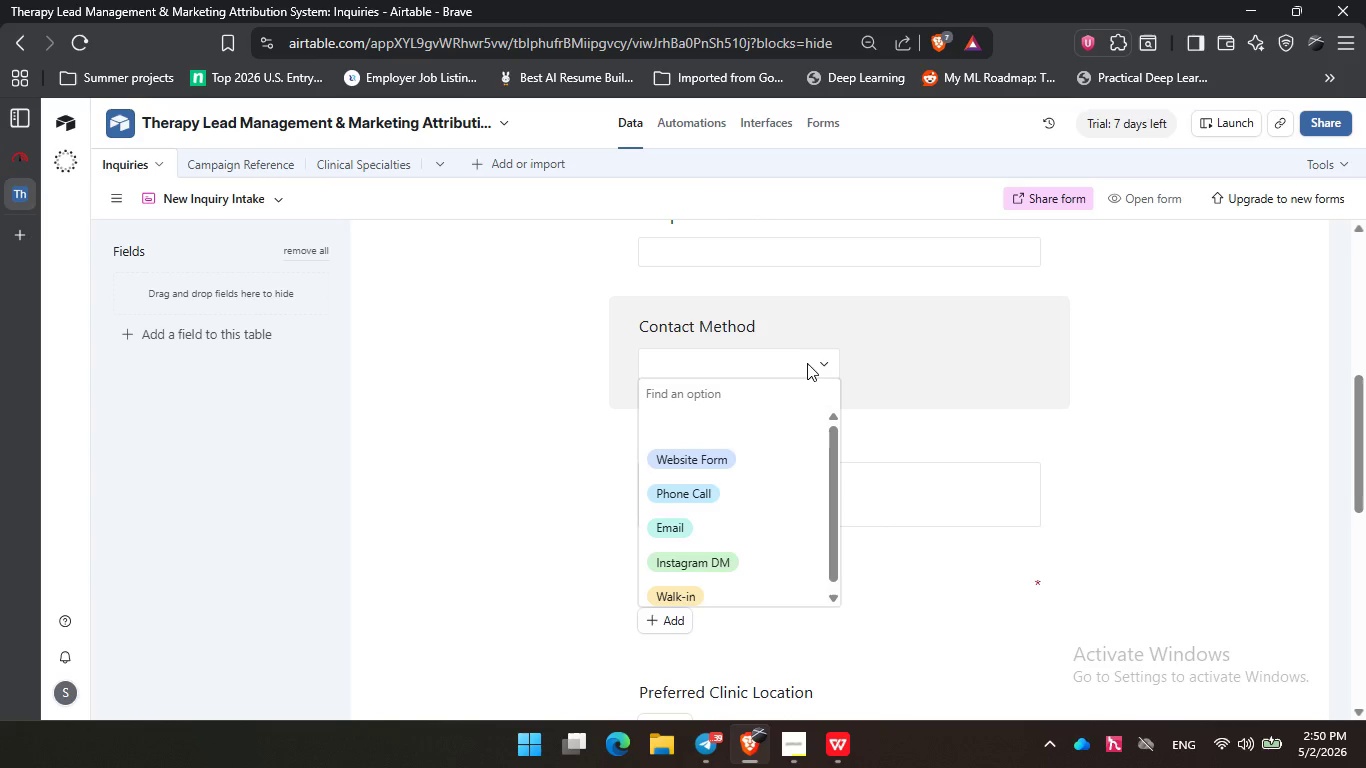 
left_click([808, 363])
 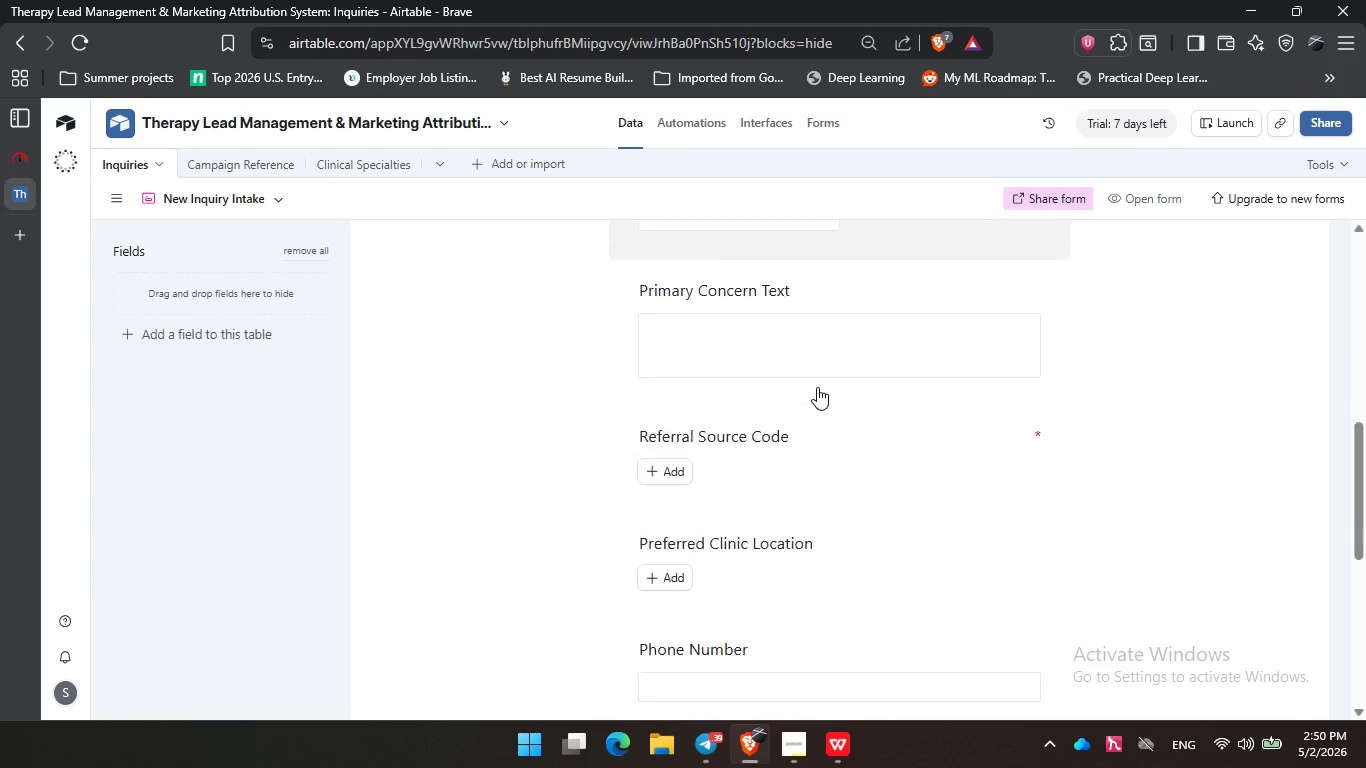 
left_click([750, 309])
 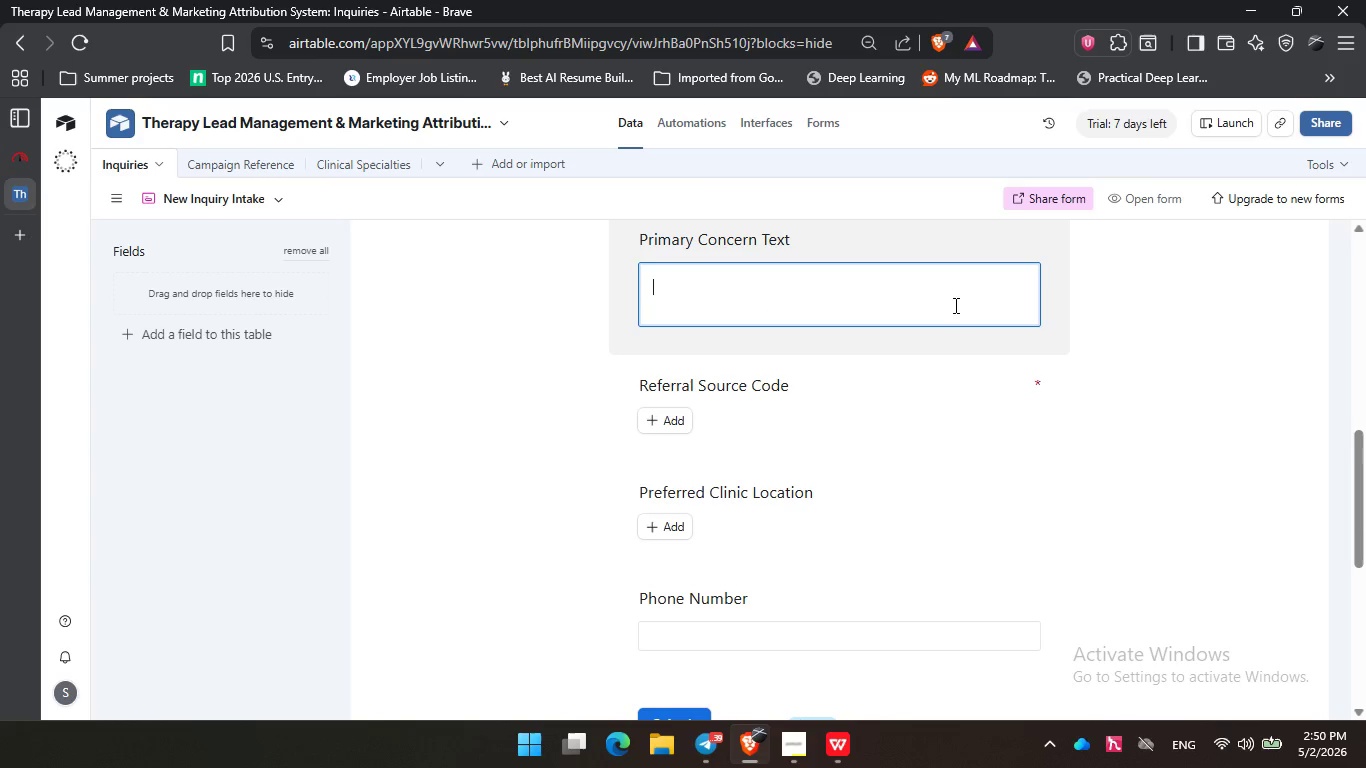 
scroll: coordinate [817, 387], scroll_direction: down, amount: 2.0
 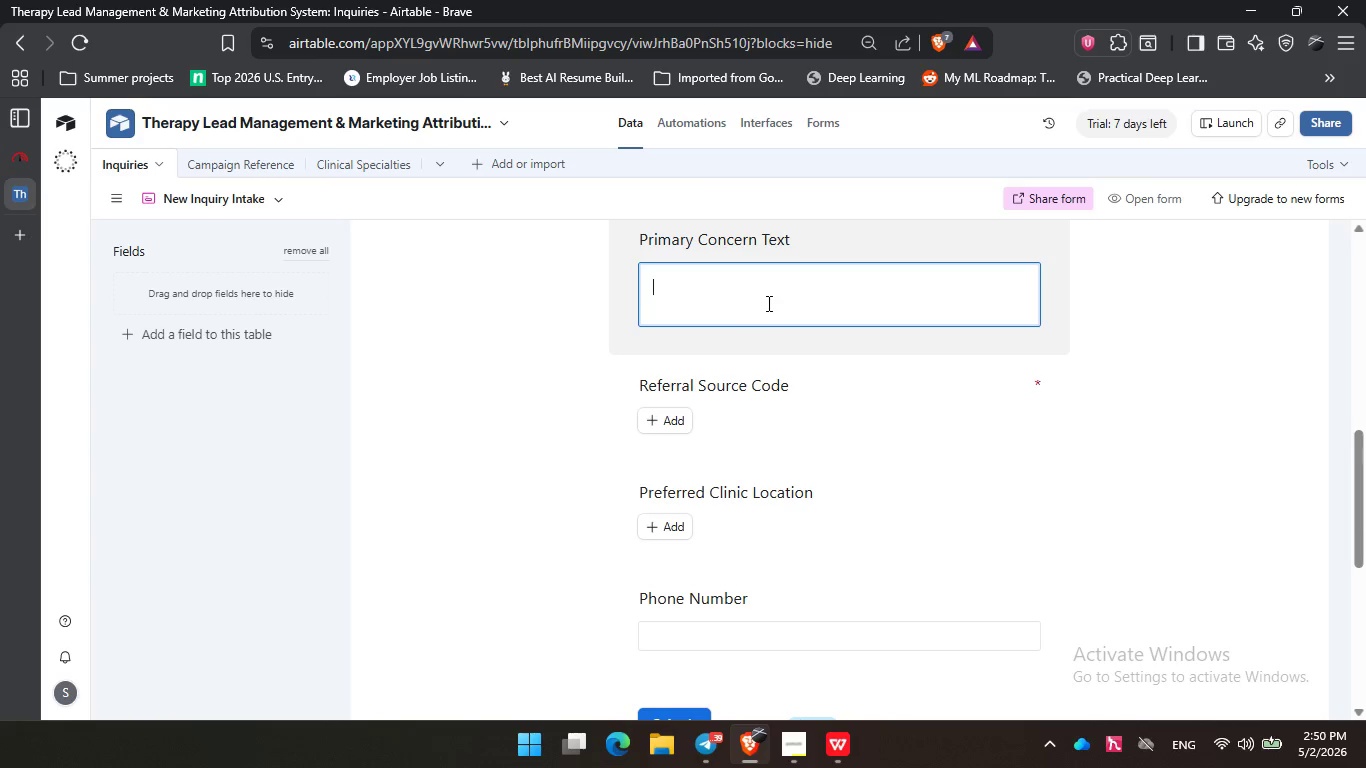 
left_click_drag(start_coordinate=[770, 301], to_coordinate=[775, 301])
 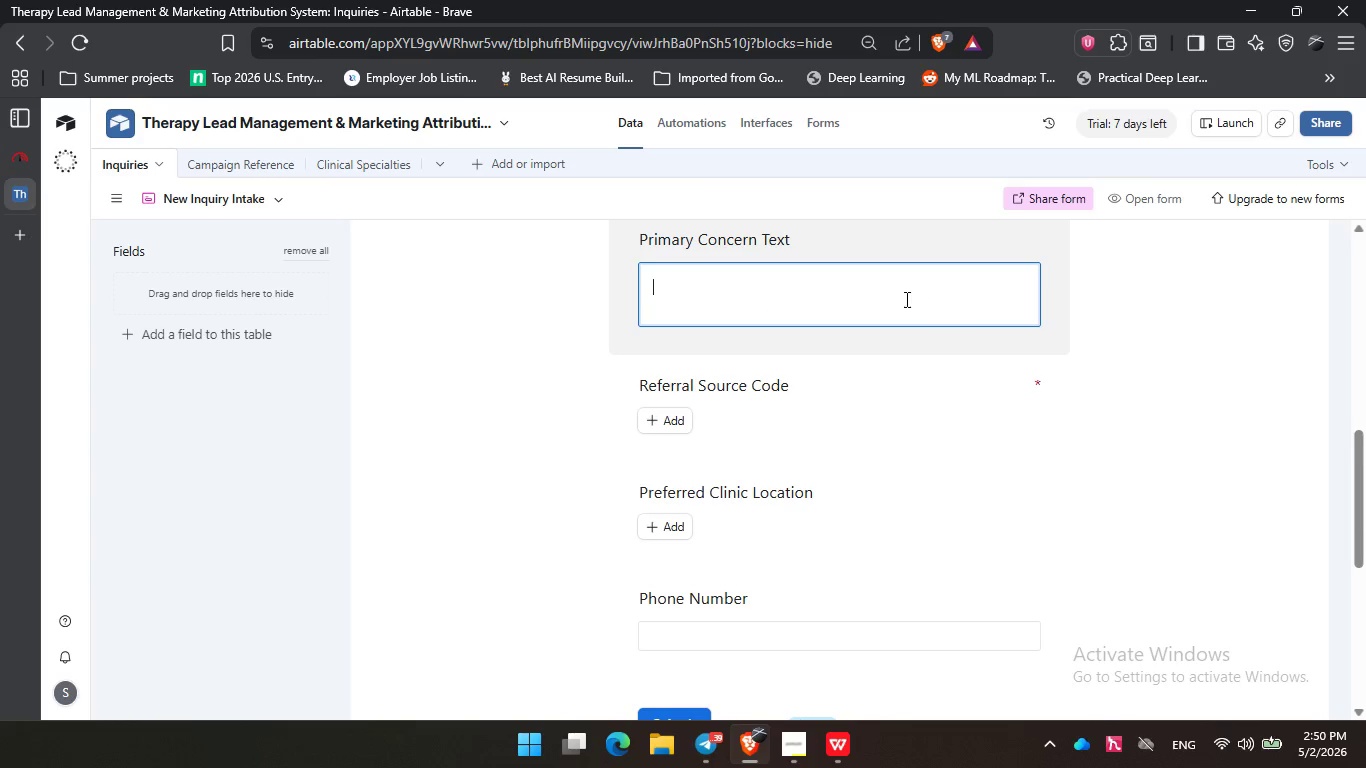 
triple_click([958, 304])
 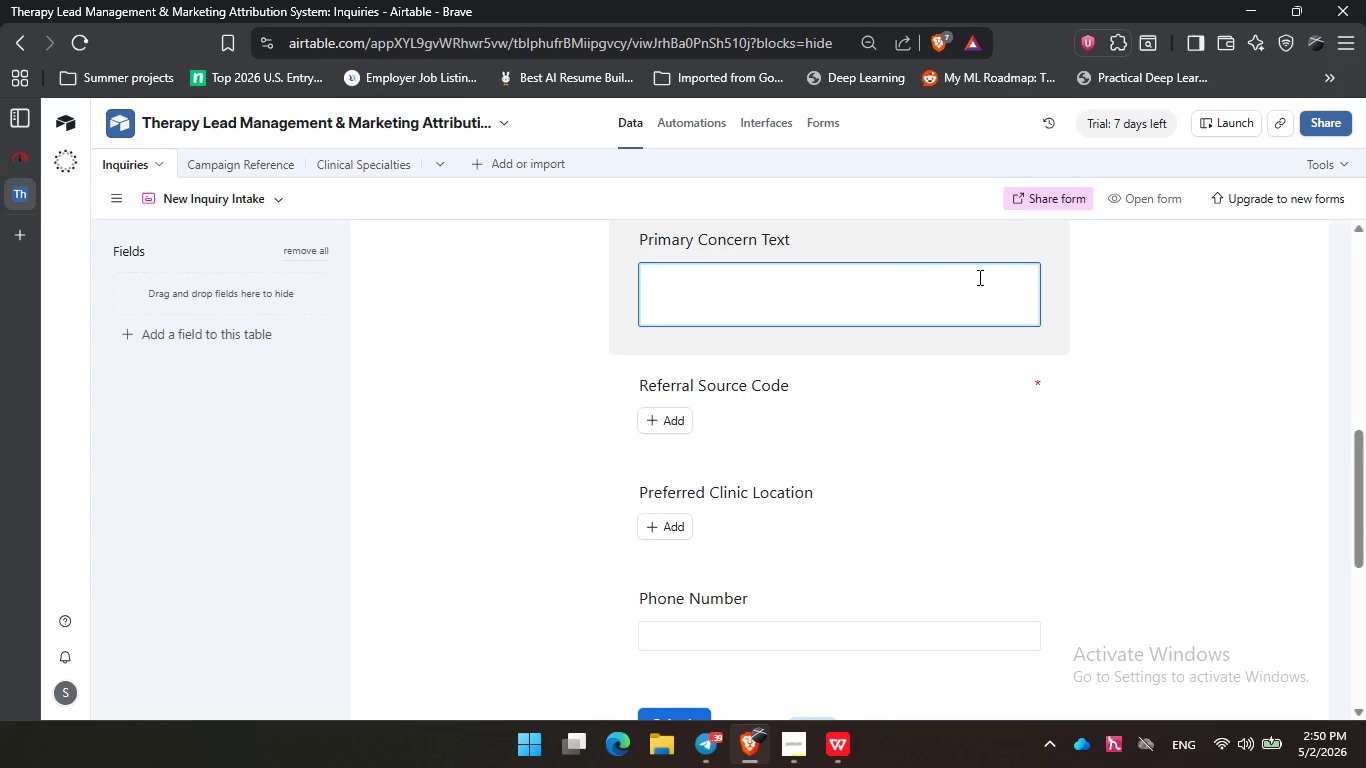 
triple_click([905, 299])
 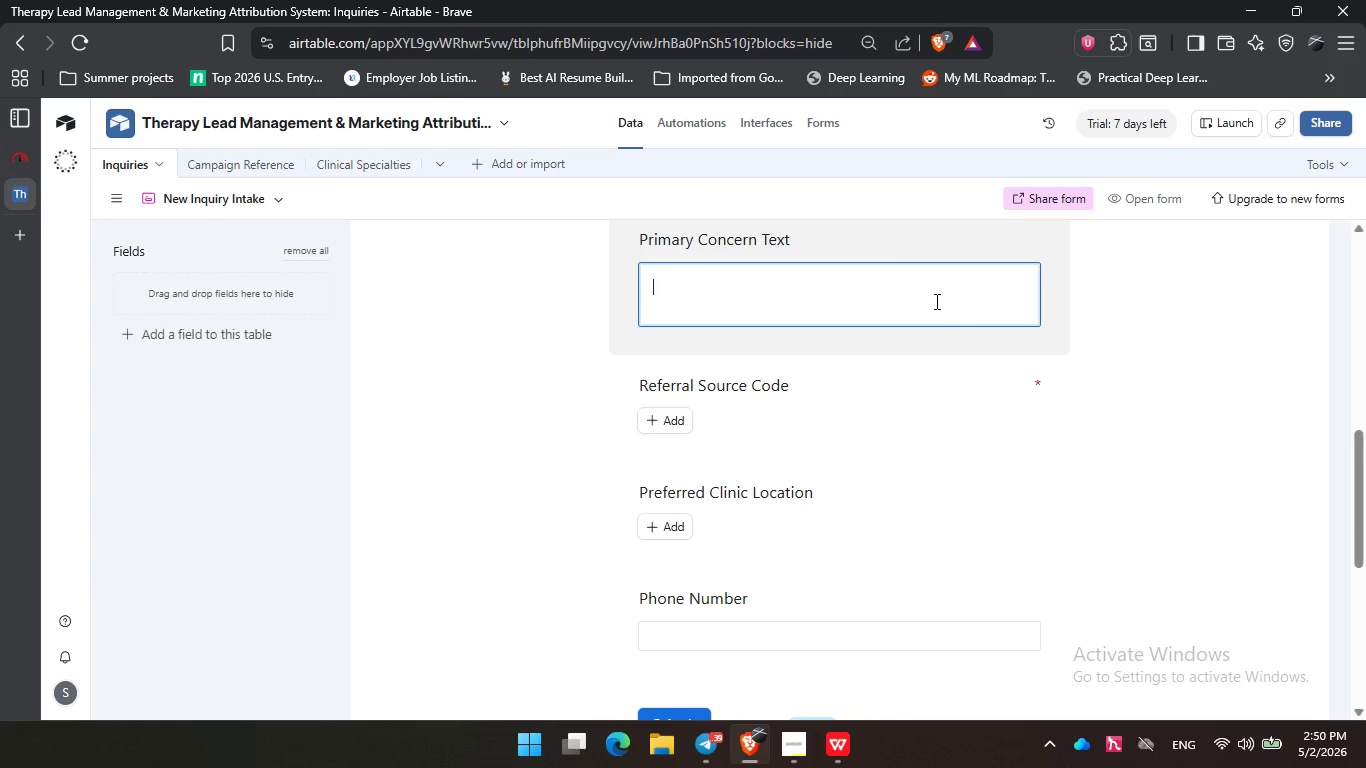 
triple_click([978, 277])
 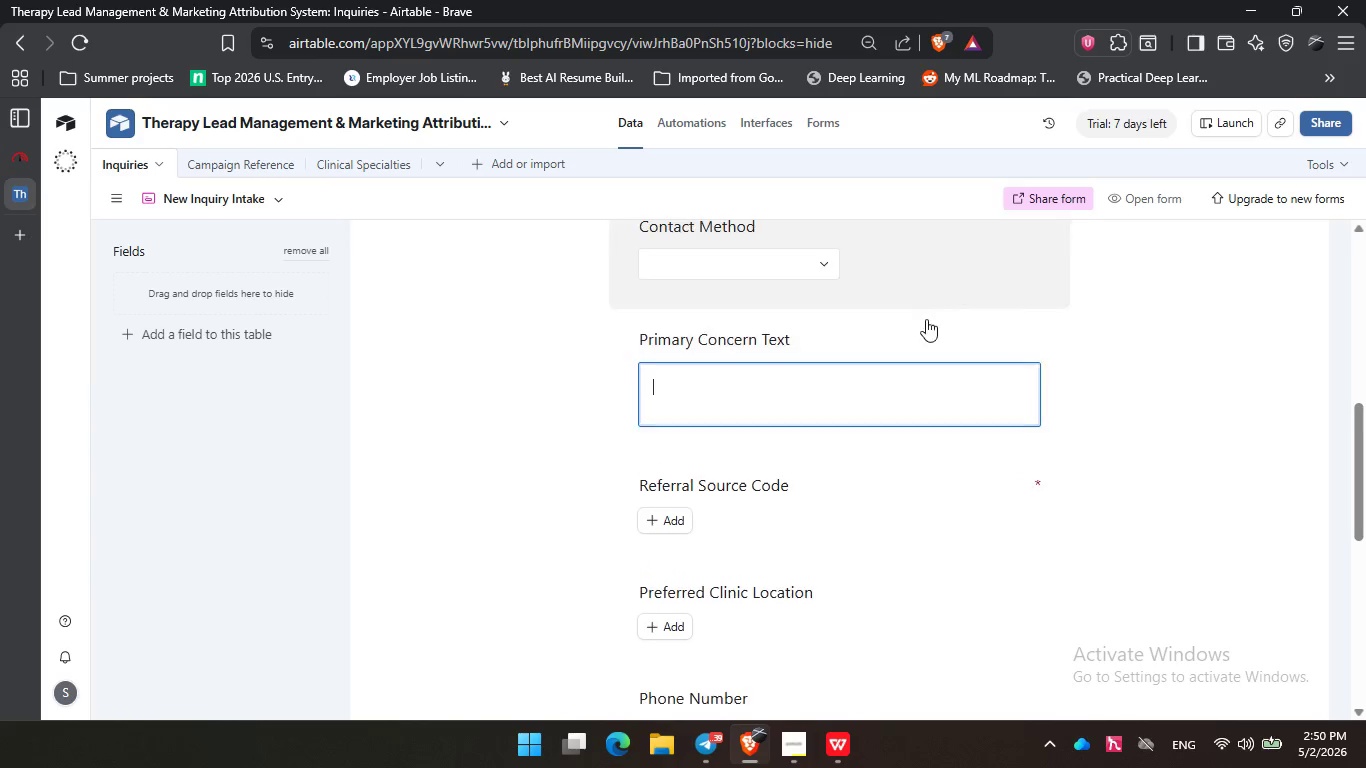 
scroll: coordinate [935, 301], scroll_direction: none, amount: 0.0
 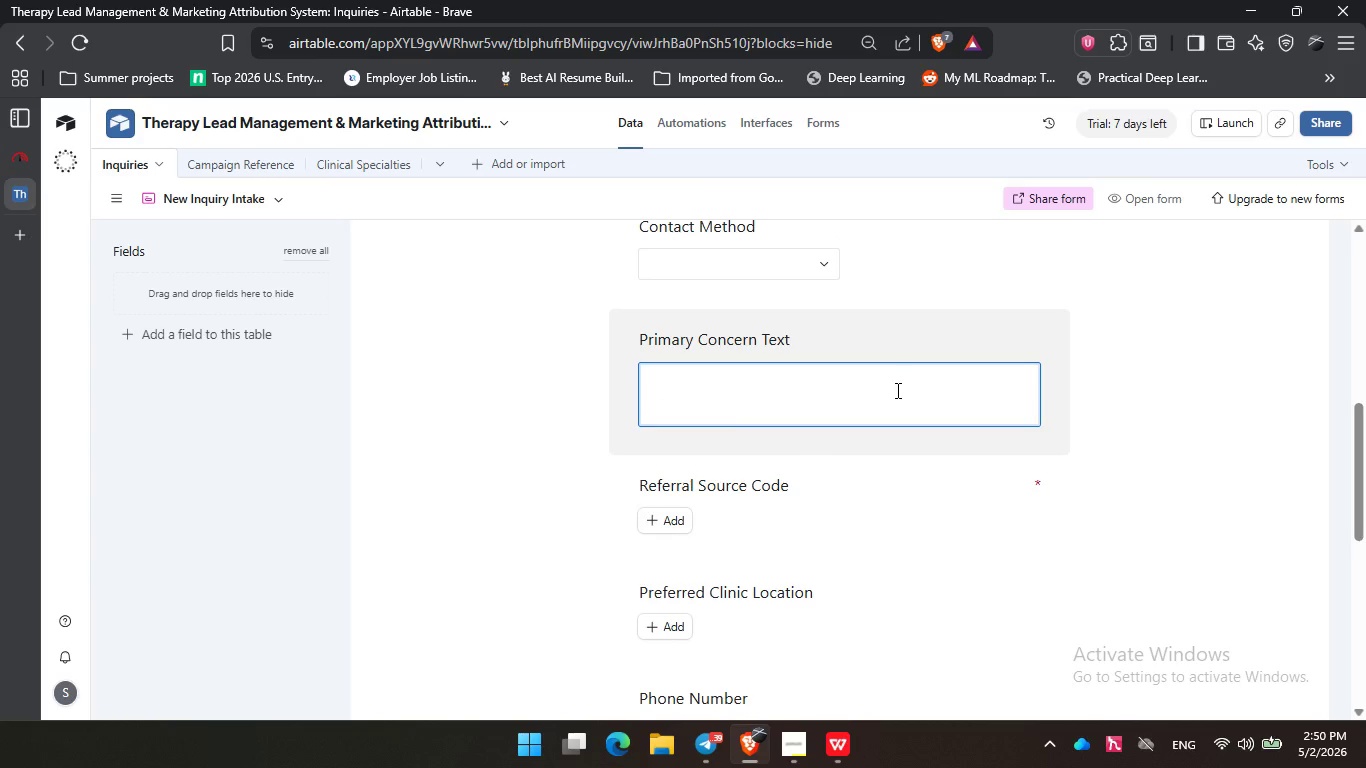 
left_click([896, 390])
 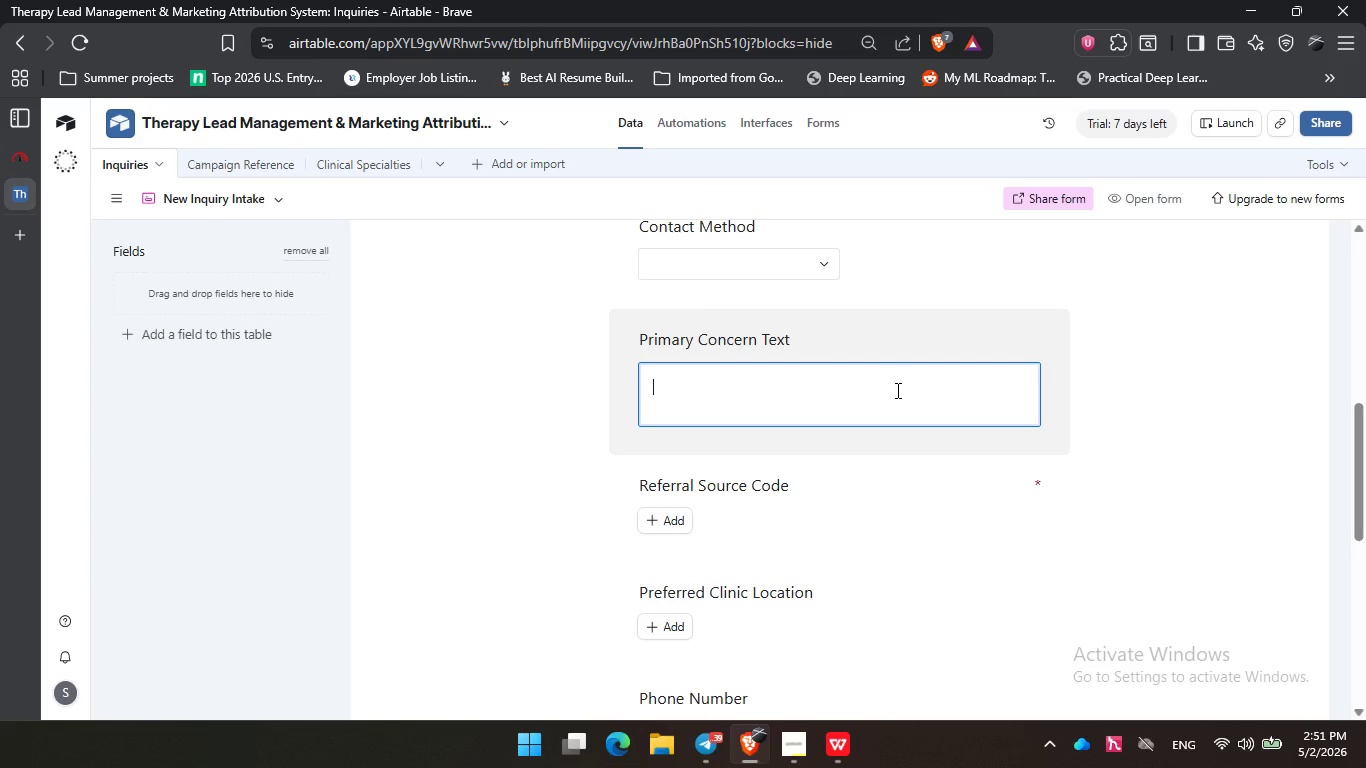 
wait(64.47)
 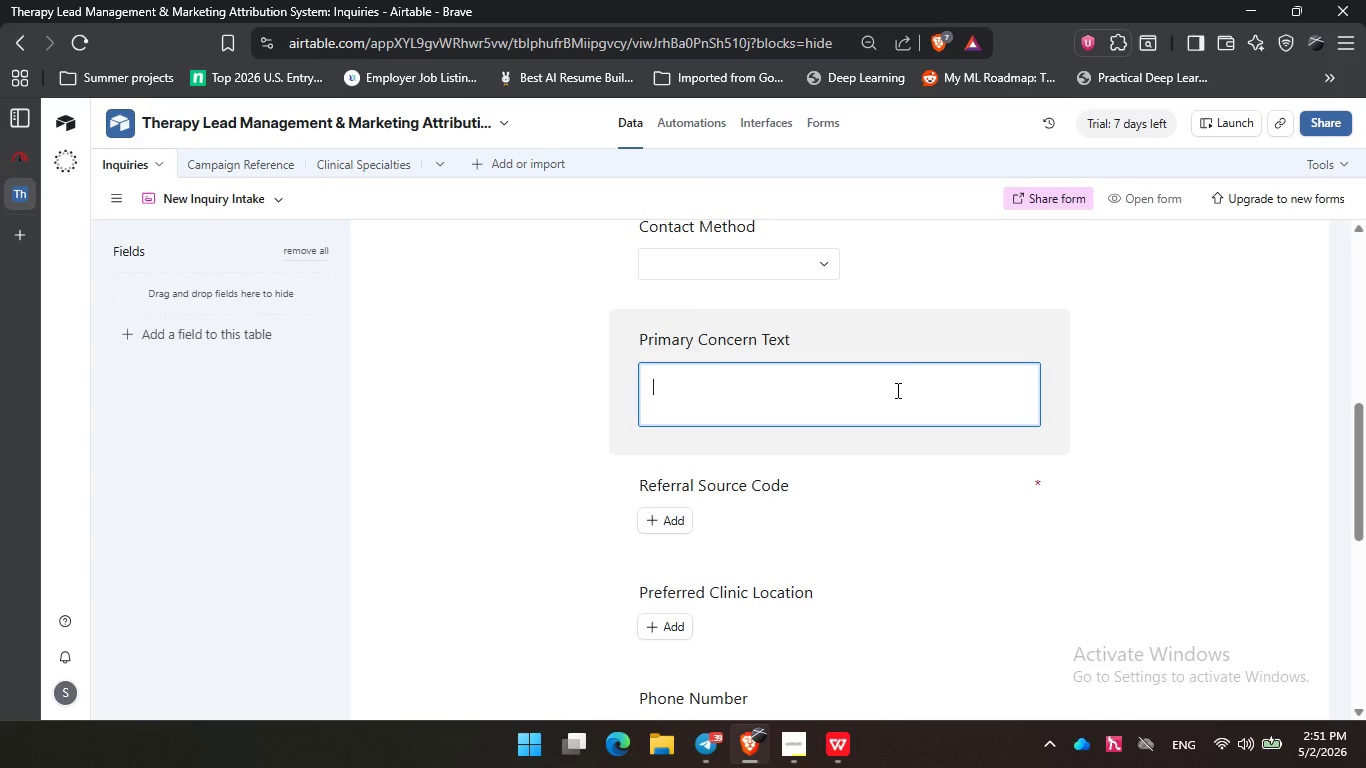 
scroll: coordinate [865, 485], scroll_direction: none, amount: 0.0
 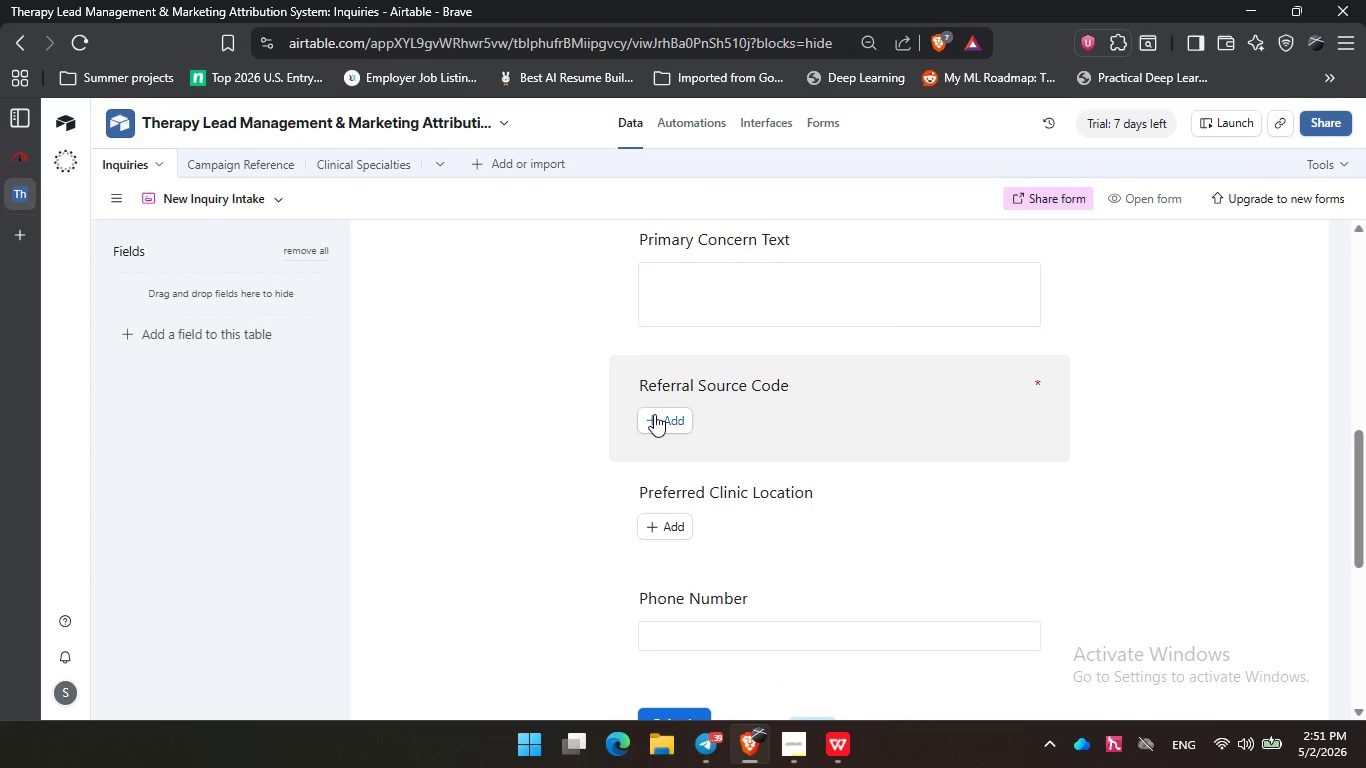 
left_click([654, 414])
 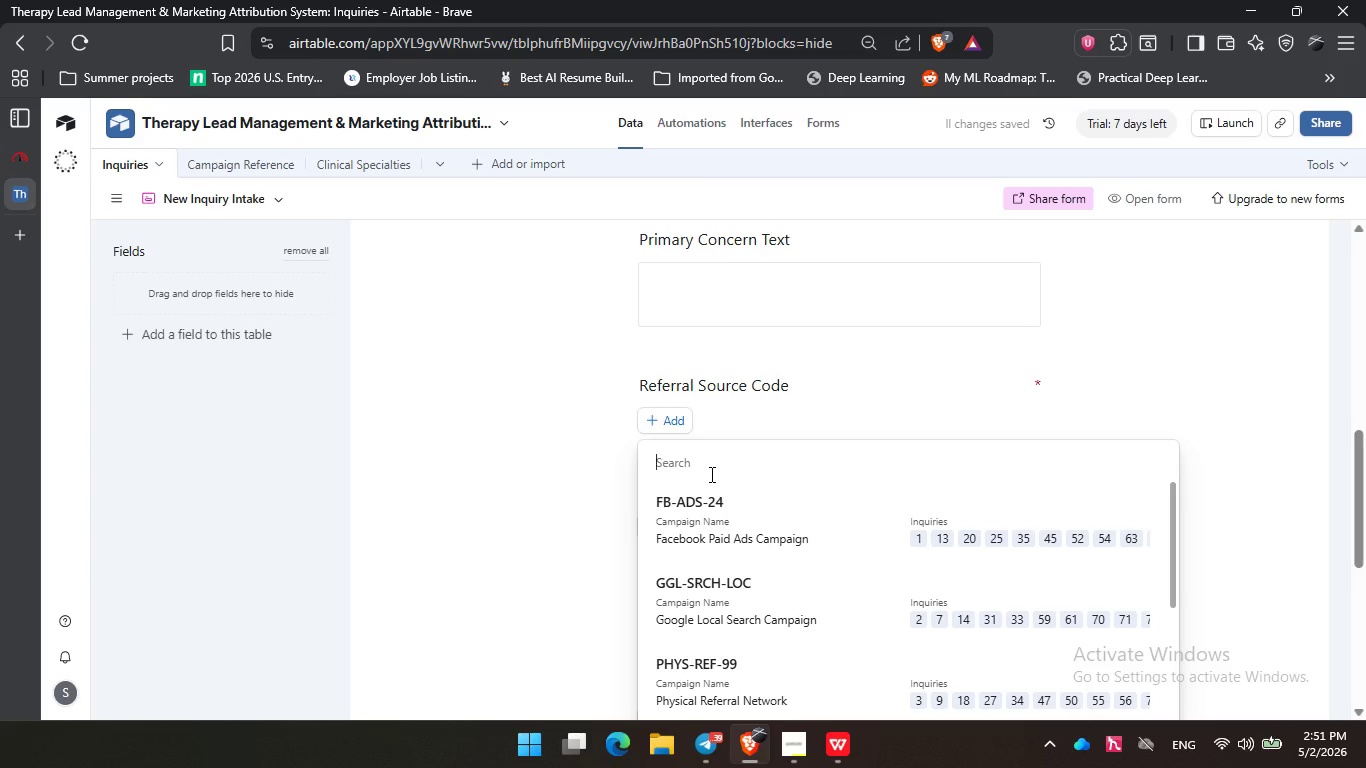 
scroll: coordinate [717, 483], scroll_direction: down, amount: 2.0
 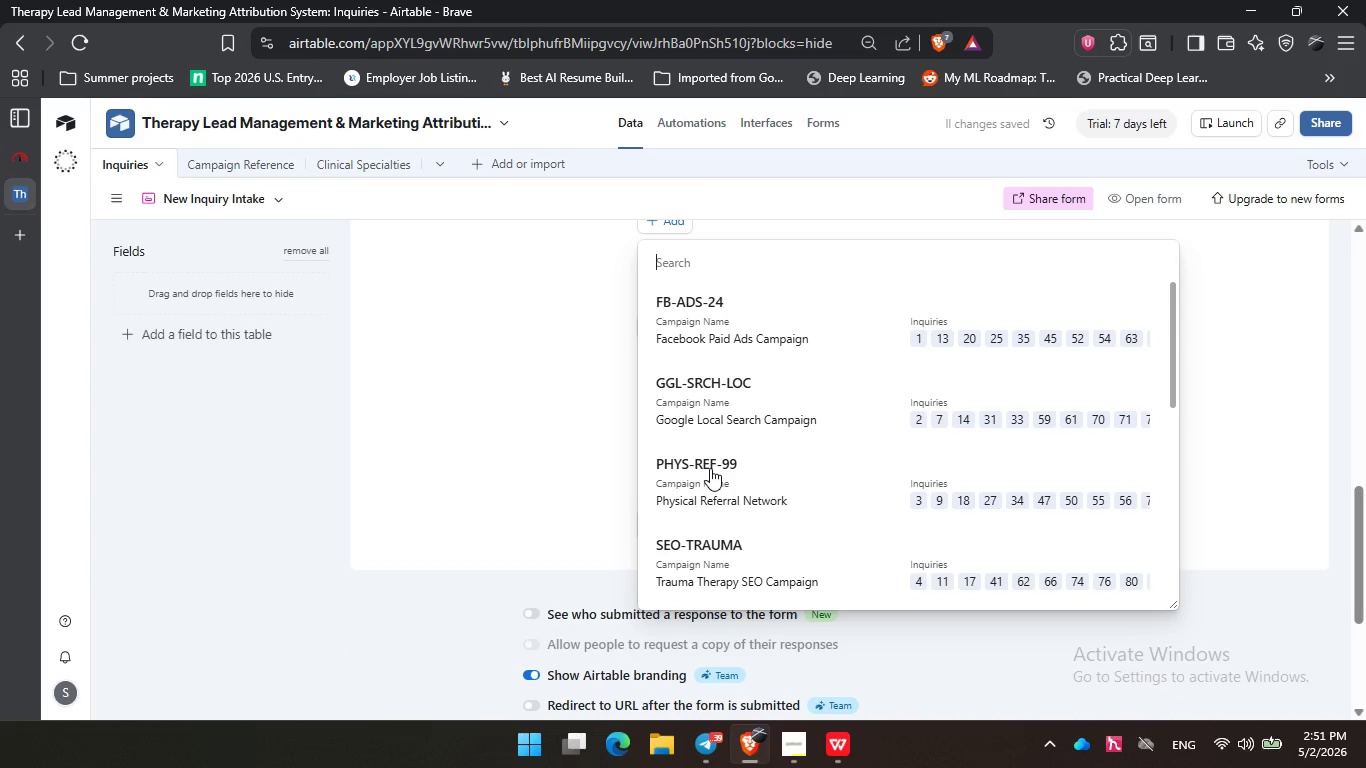 
scroll: coordinate [710, 468], scroll_direction: up, amount: 2.0
 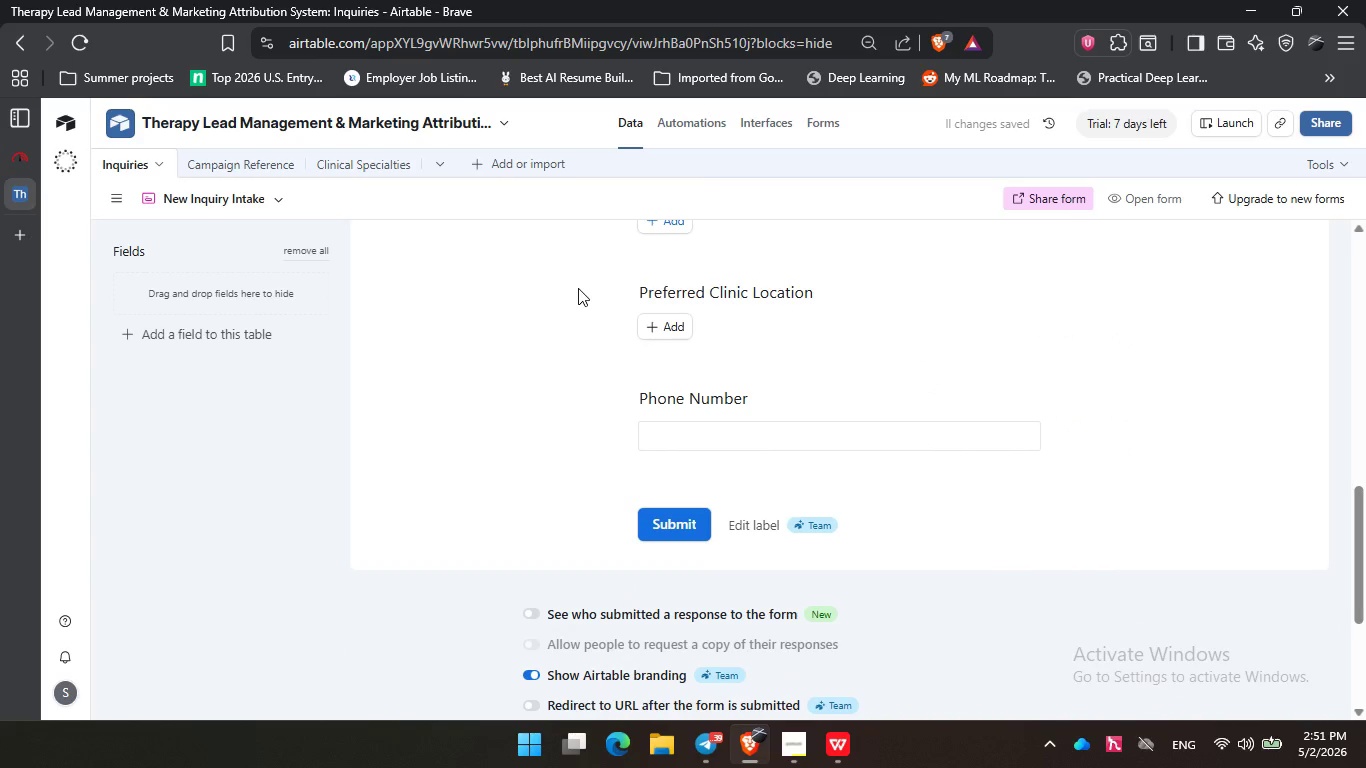 
left_click([578, 288])
 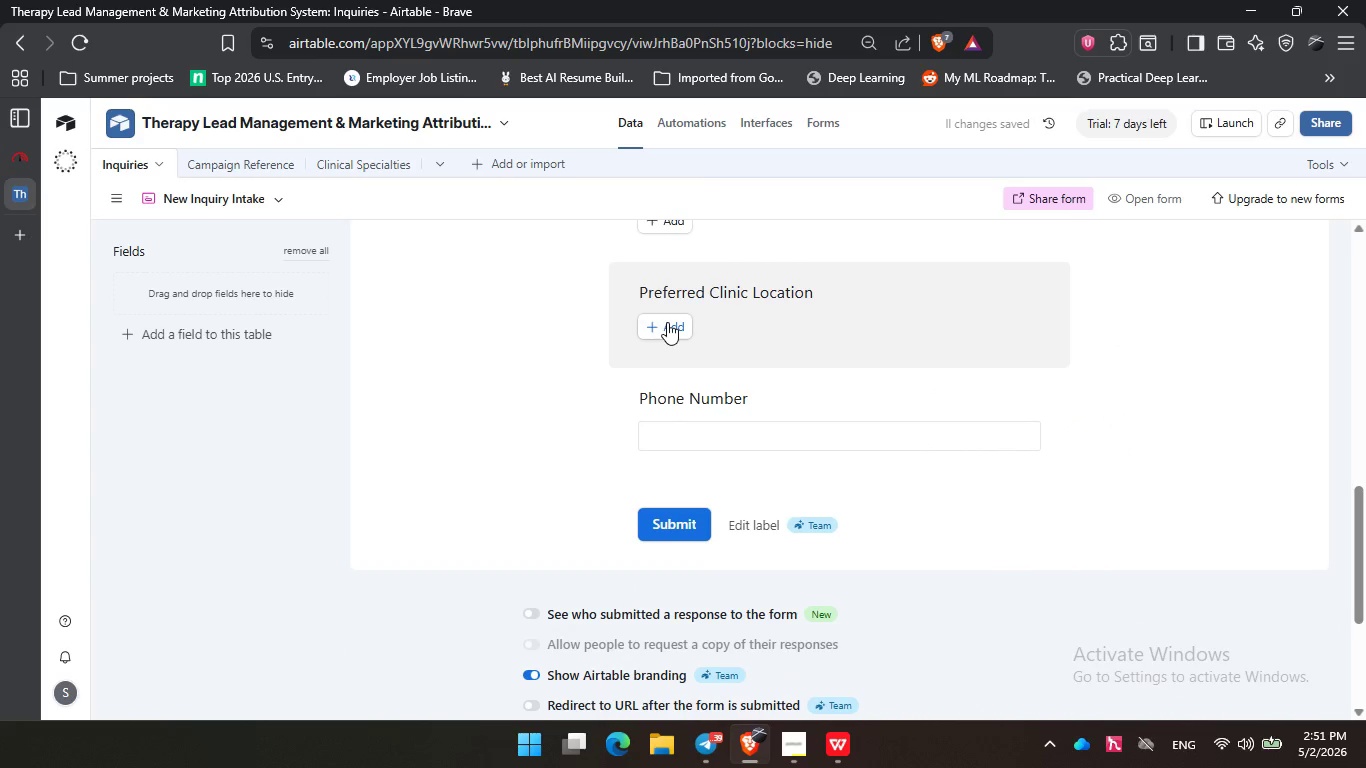 
left_click([667, 322])
 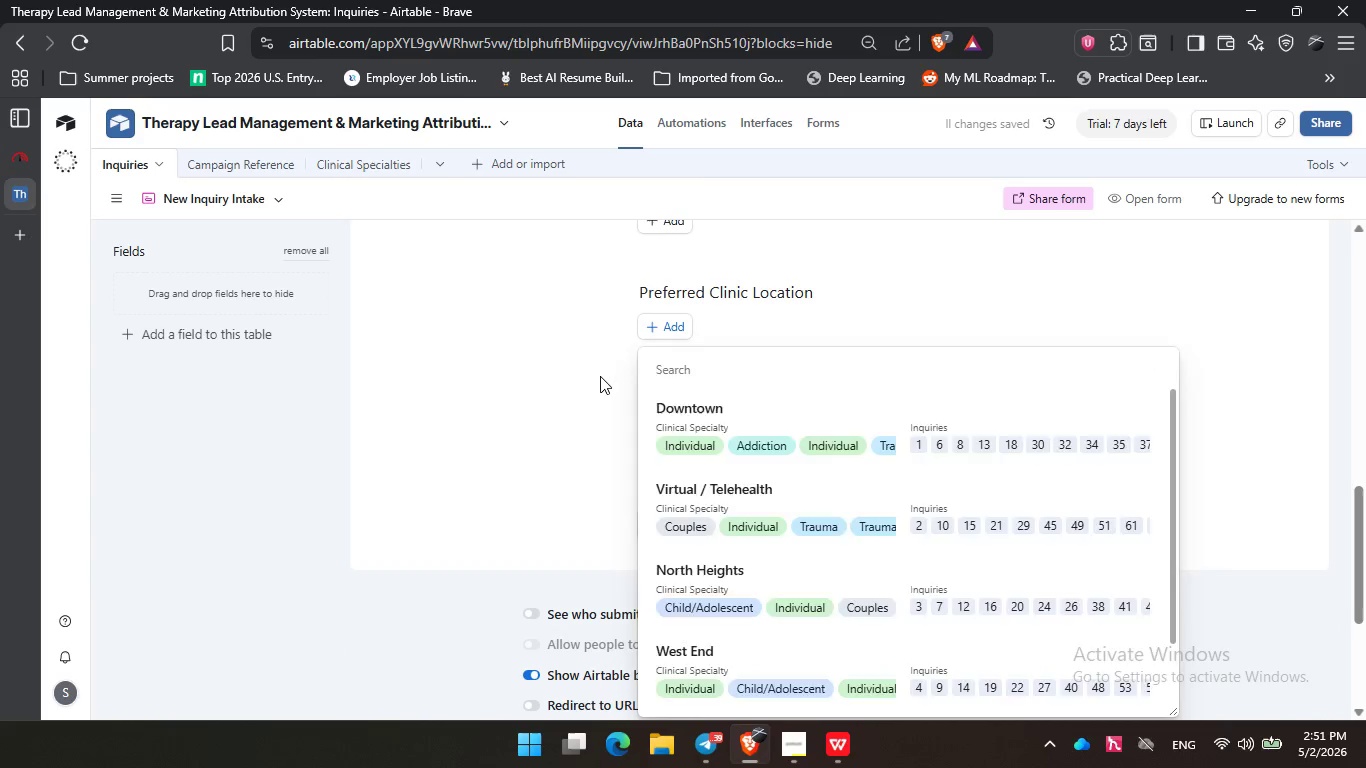 
left_click([600, 376])
 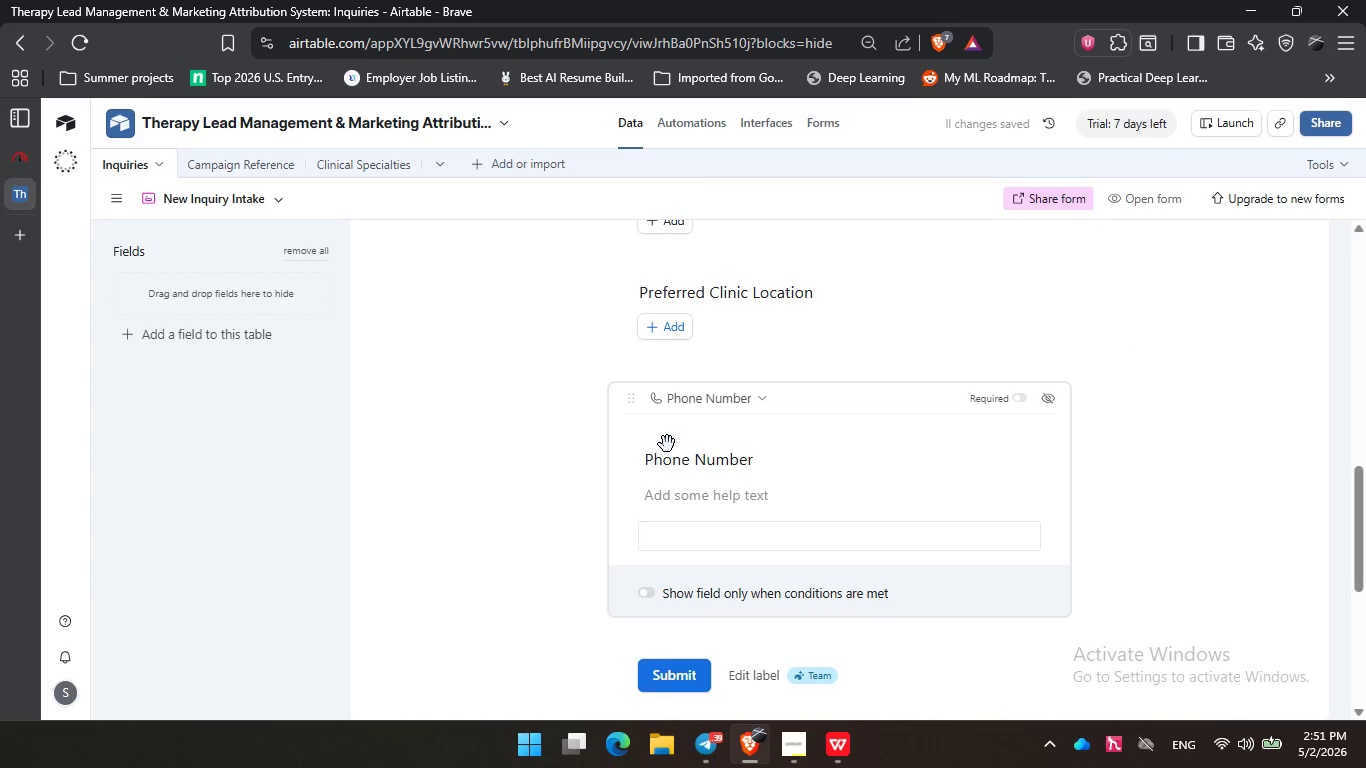 
wait(5.41)
 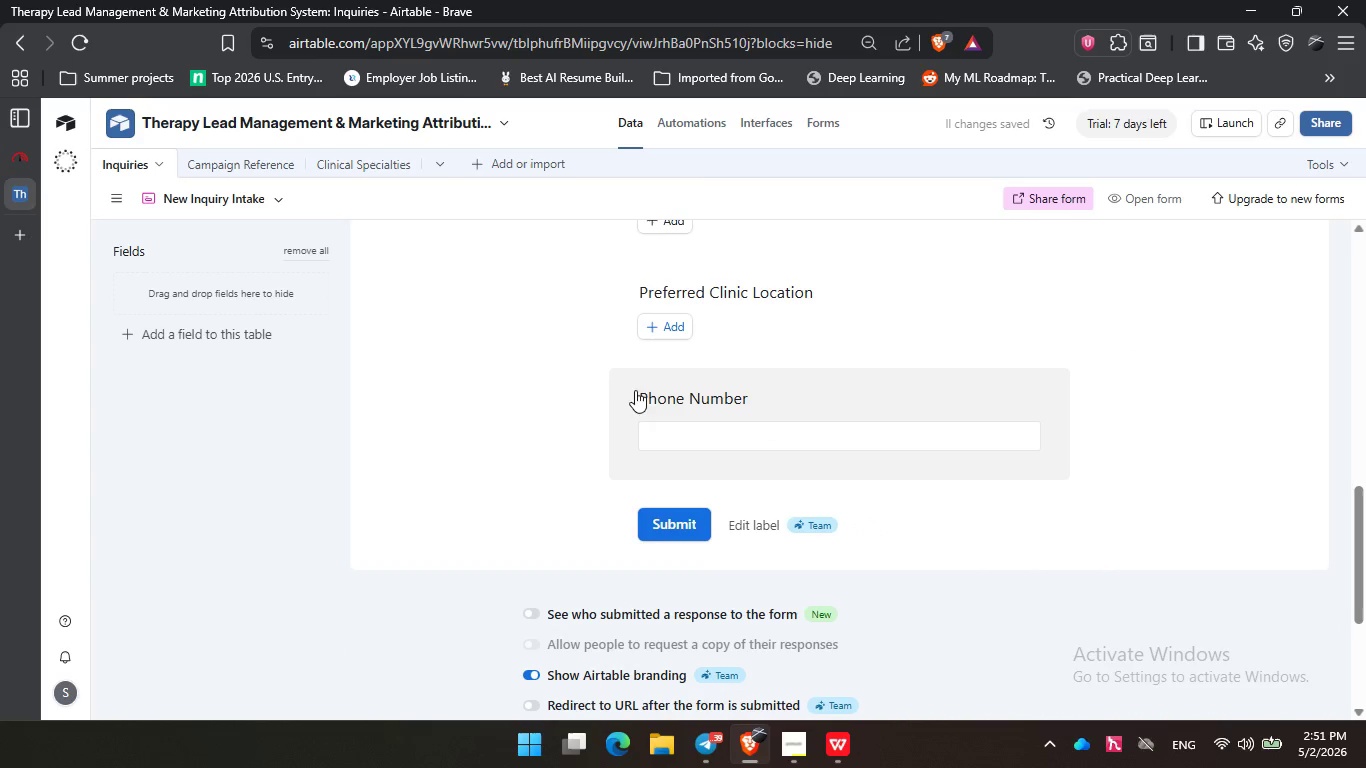 
left_click([495, 430])
 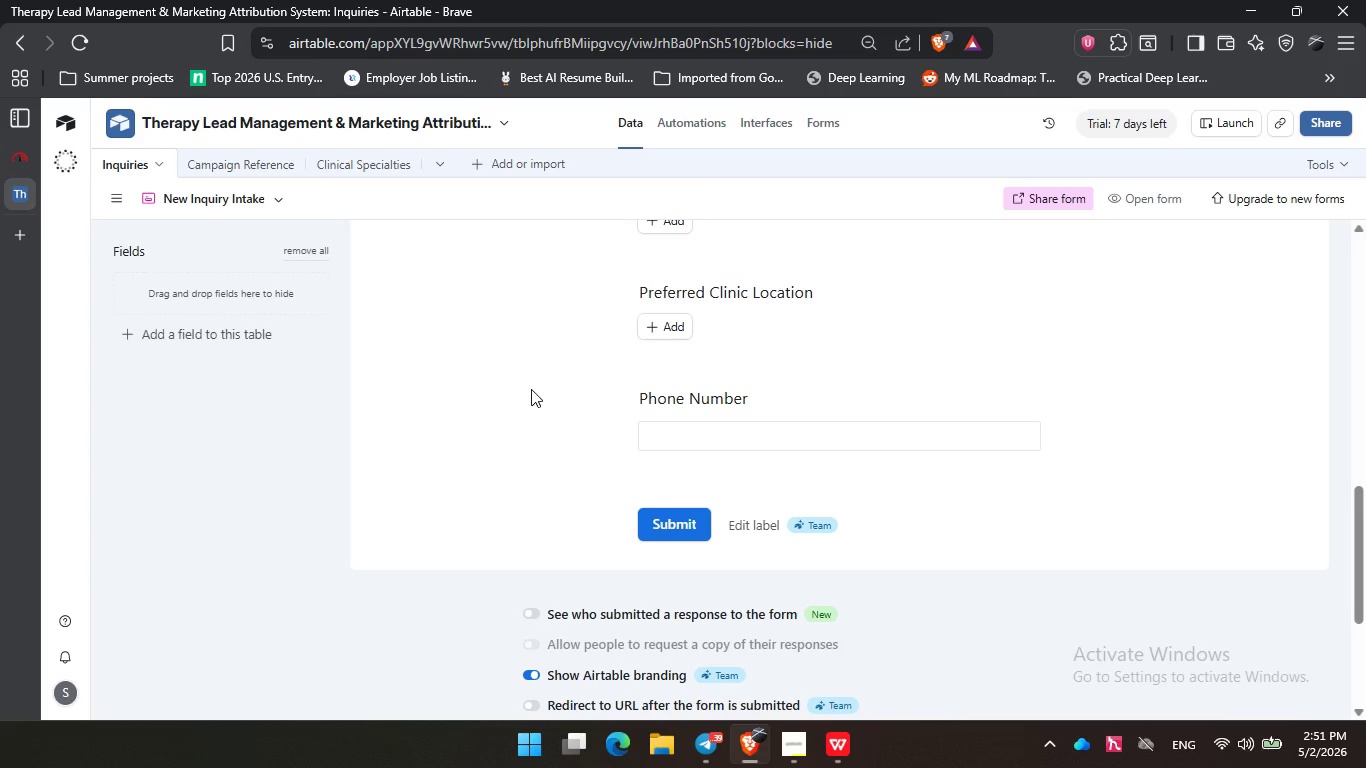 
double_click([523, 436])
 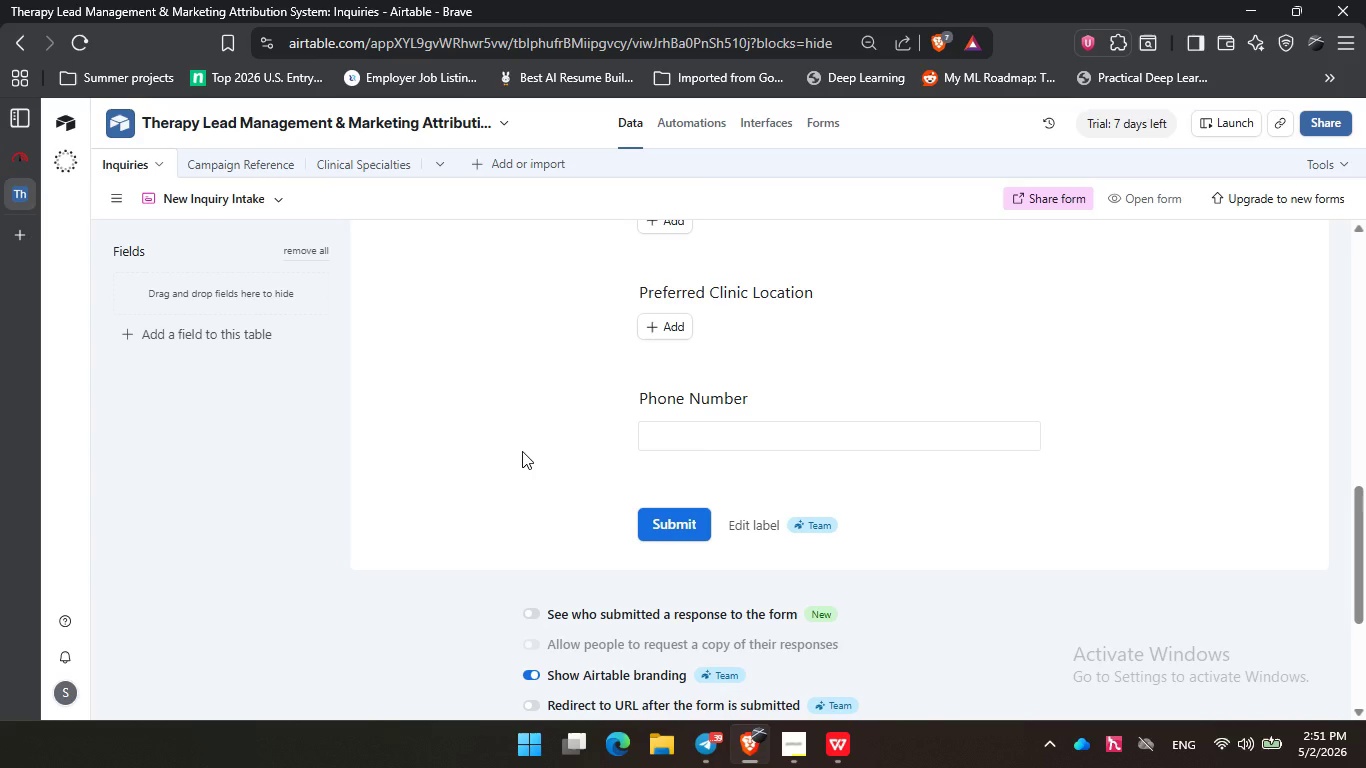 
left_click([522, 451])
 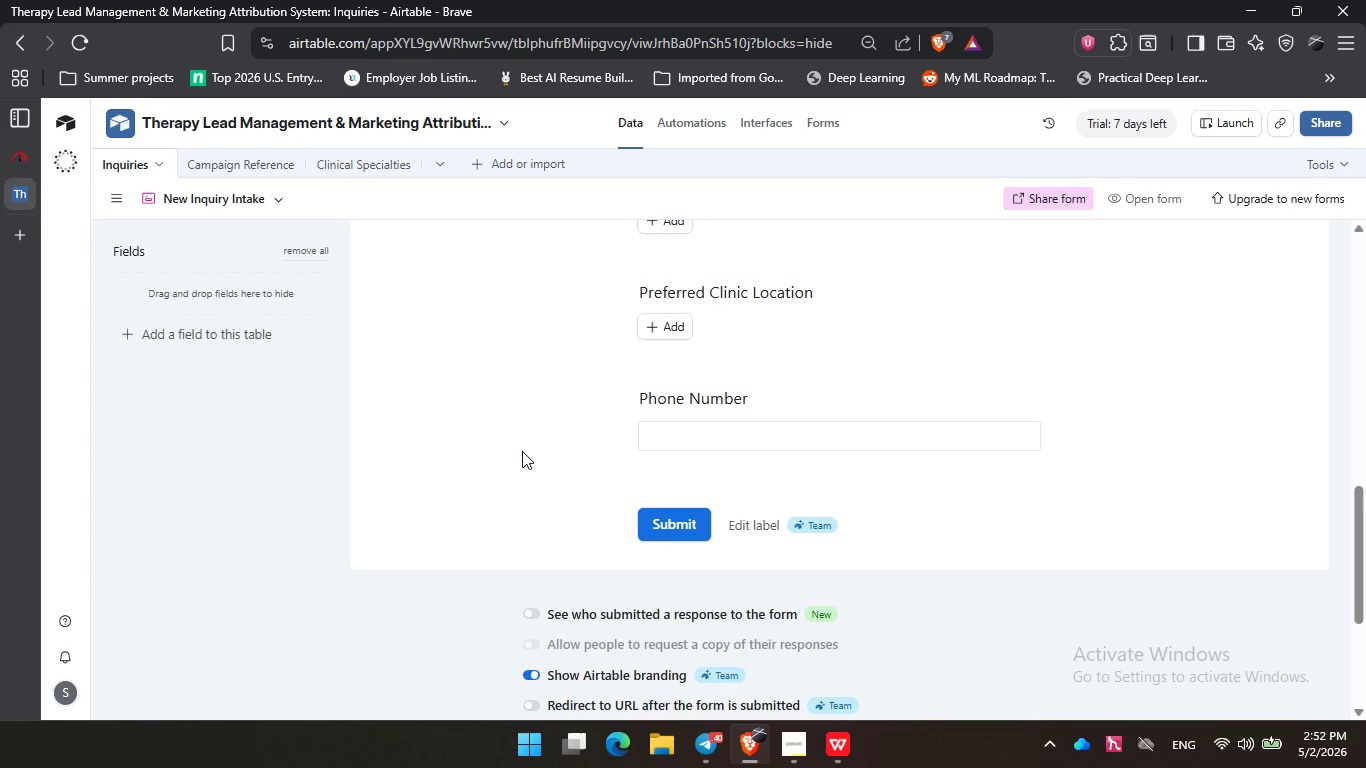 
wait(63.91)
 